 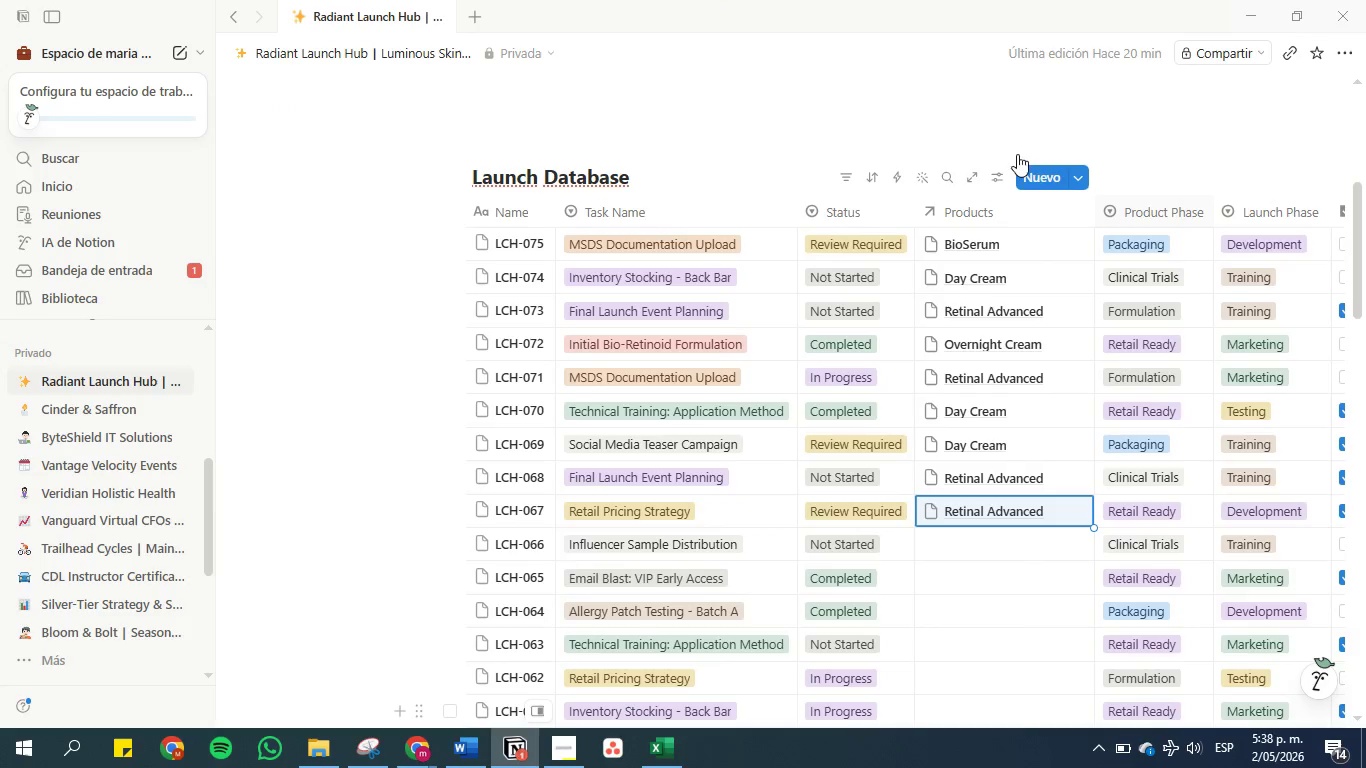 
scroll: coordinate [1010, 223], scroll_direction: down, amount: 3.0
 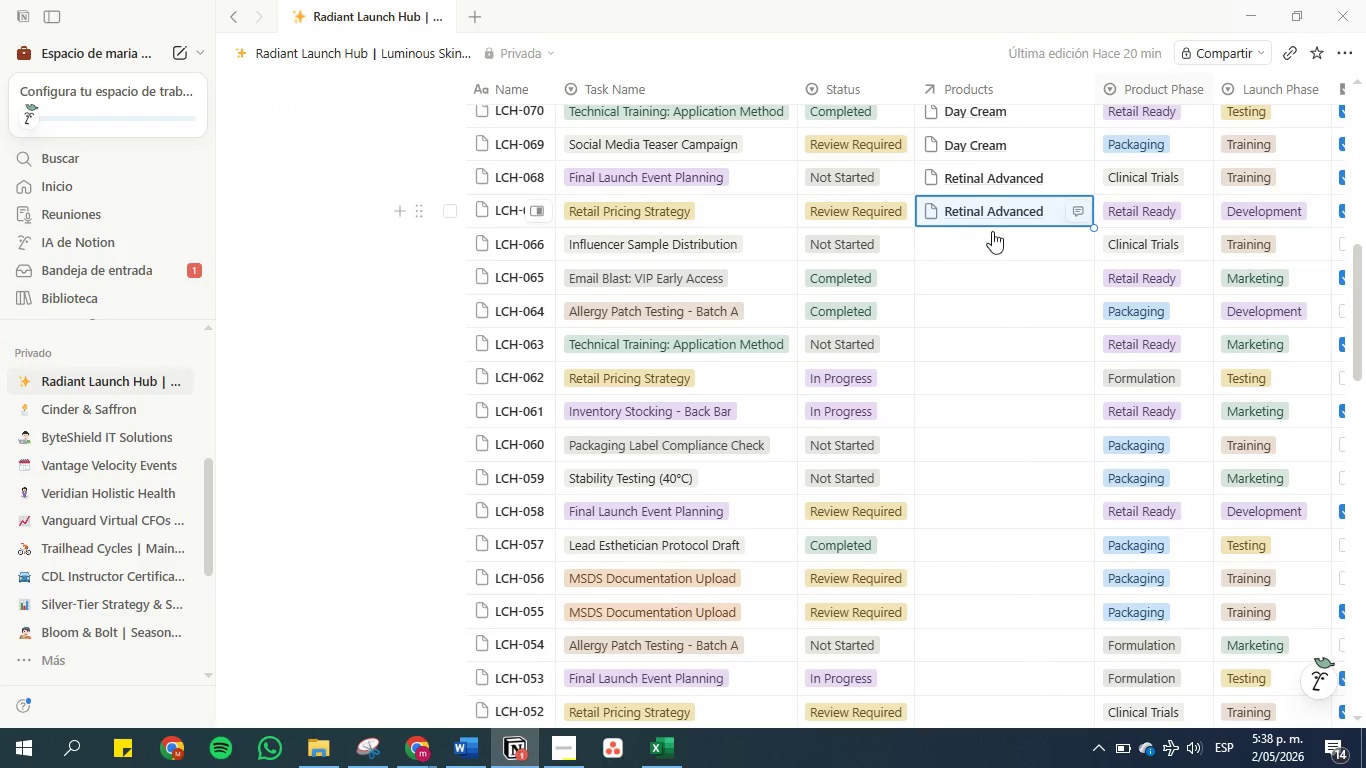 
left_click([995, 241])
 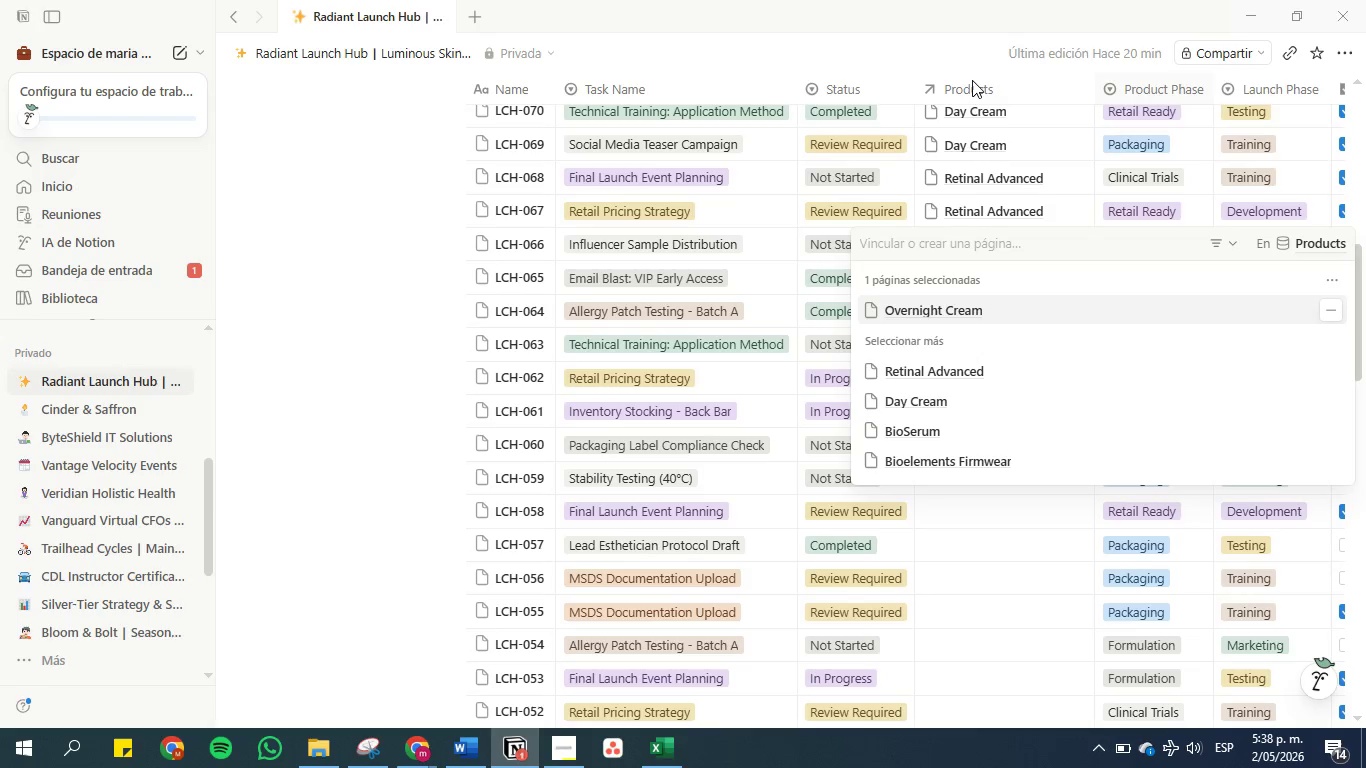 
left_click([973, 82])
 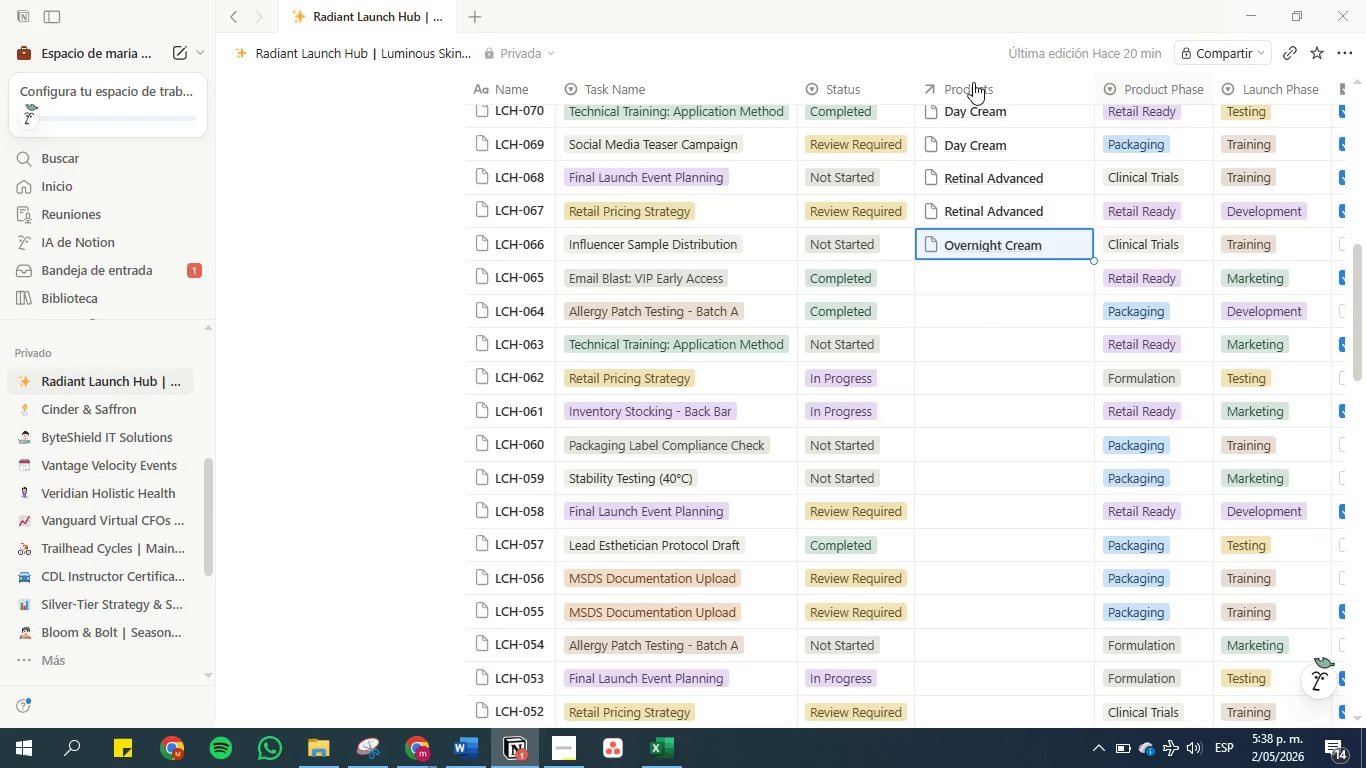 
left_click([973, 82])
 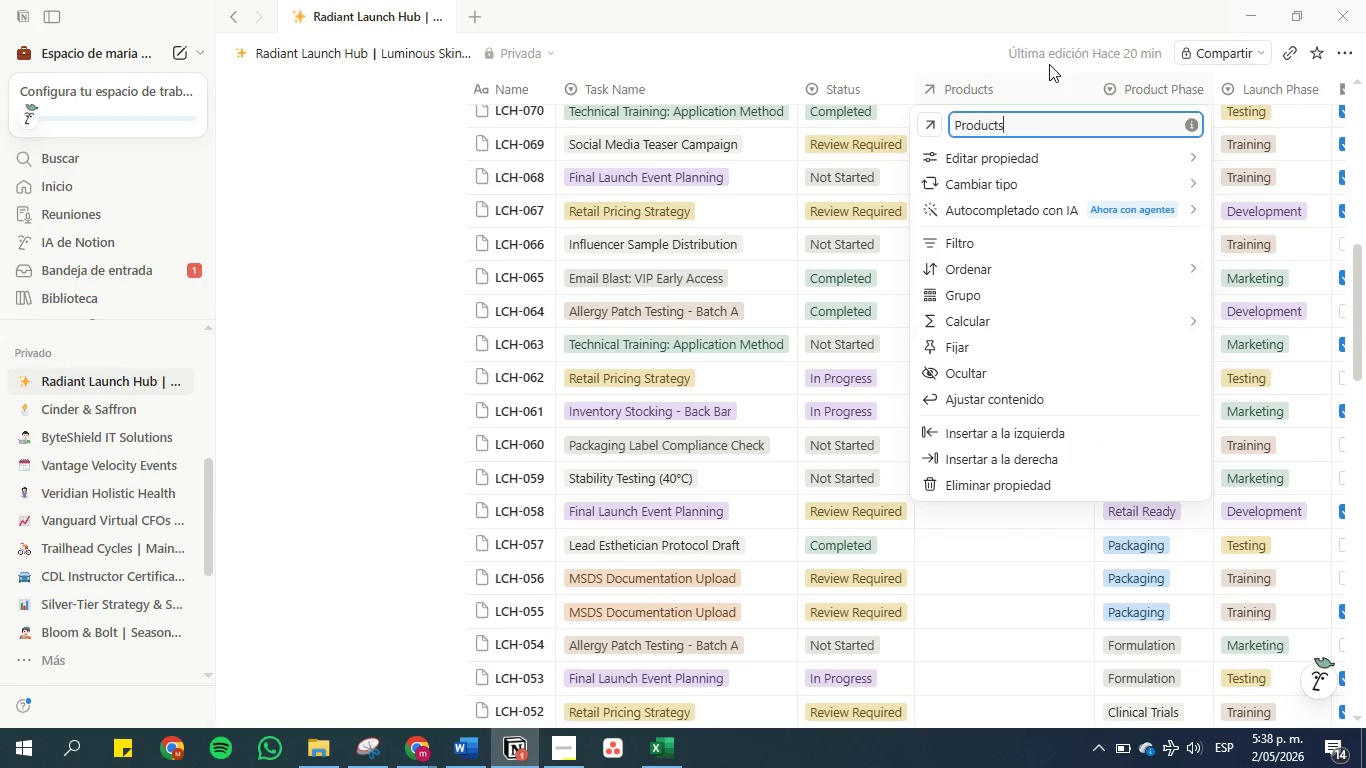 
key(Backspace)
 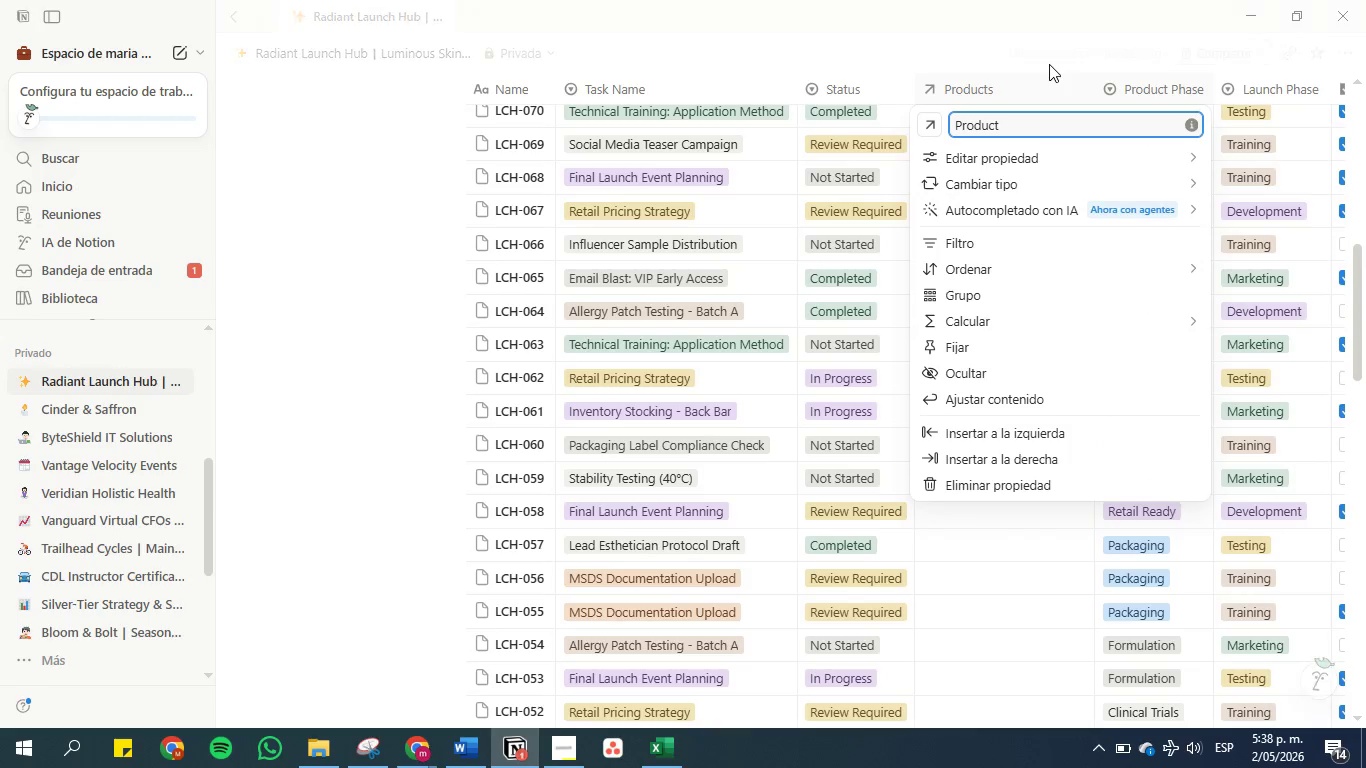 
key(Enter)
 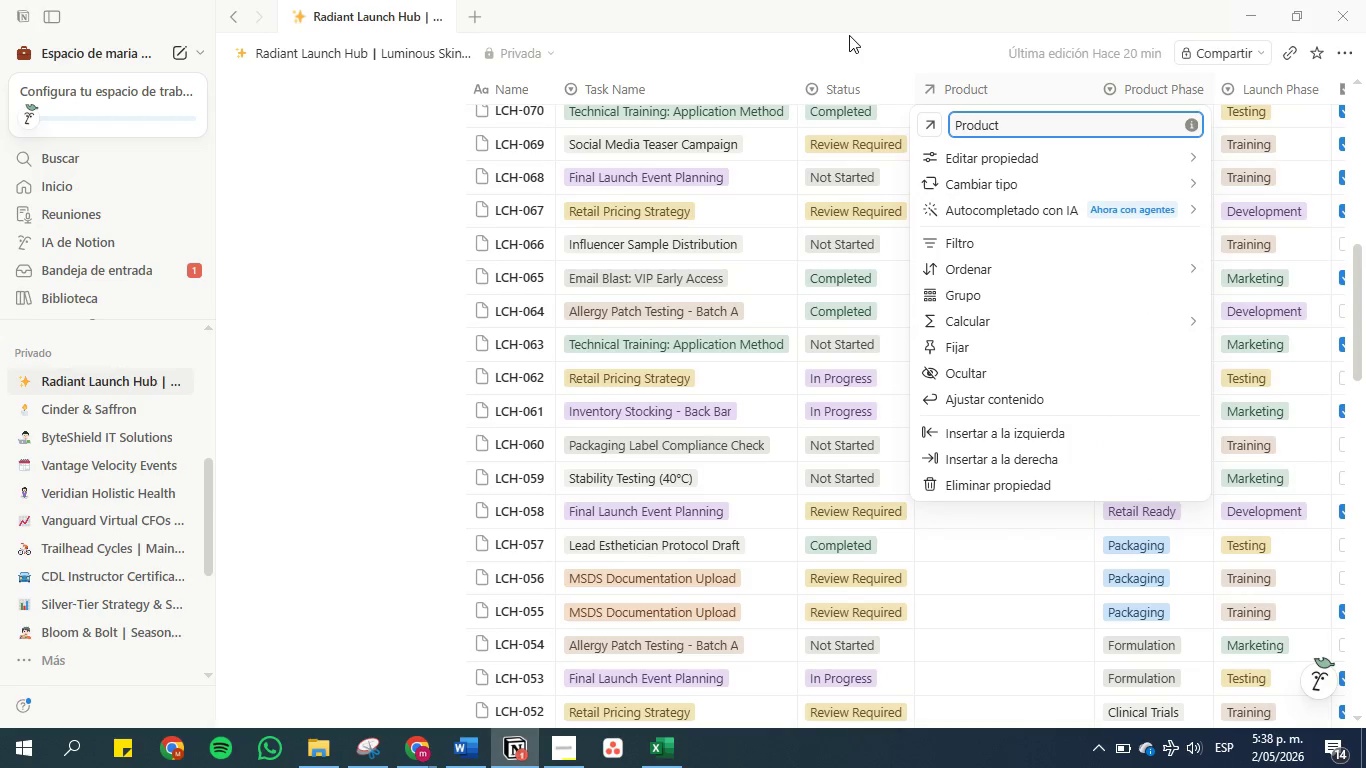 
left_click([846, 44])
 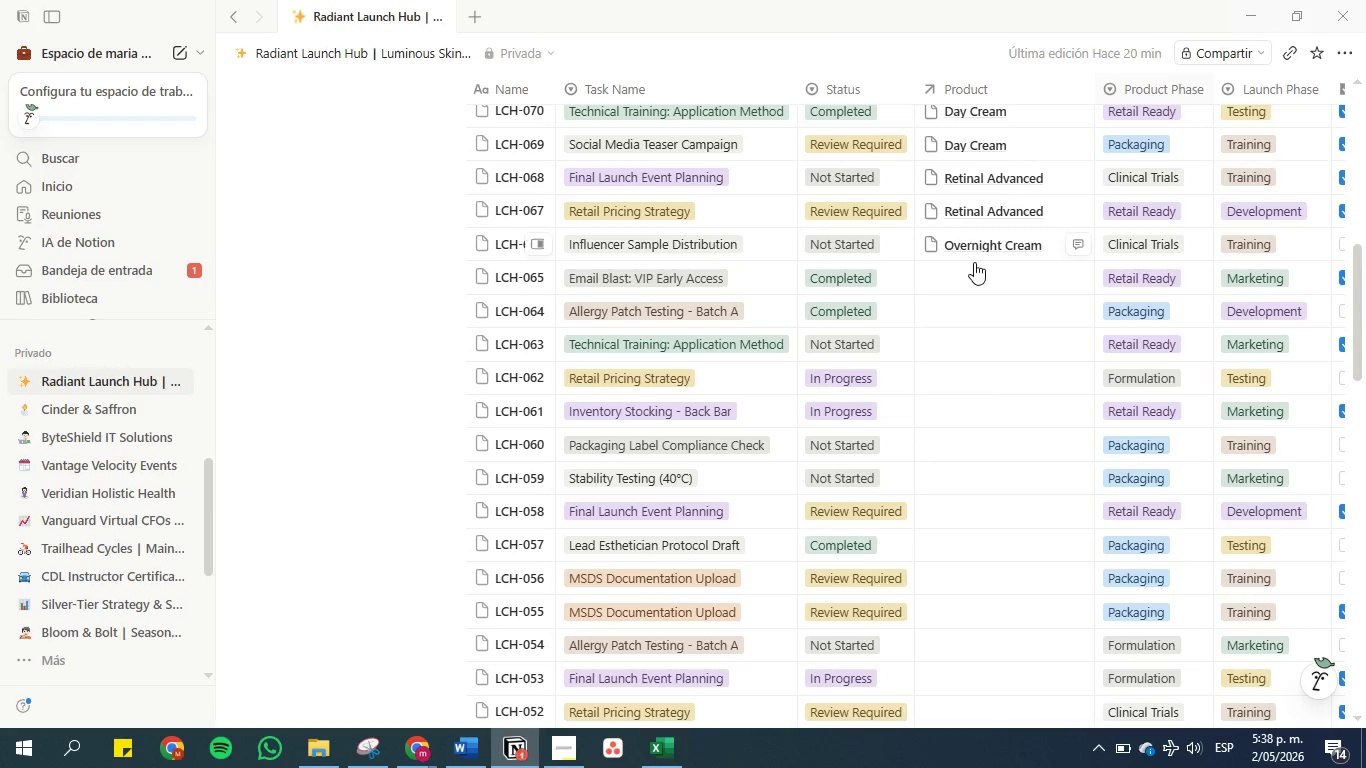 
left_click([982, 269])
 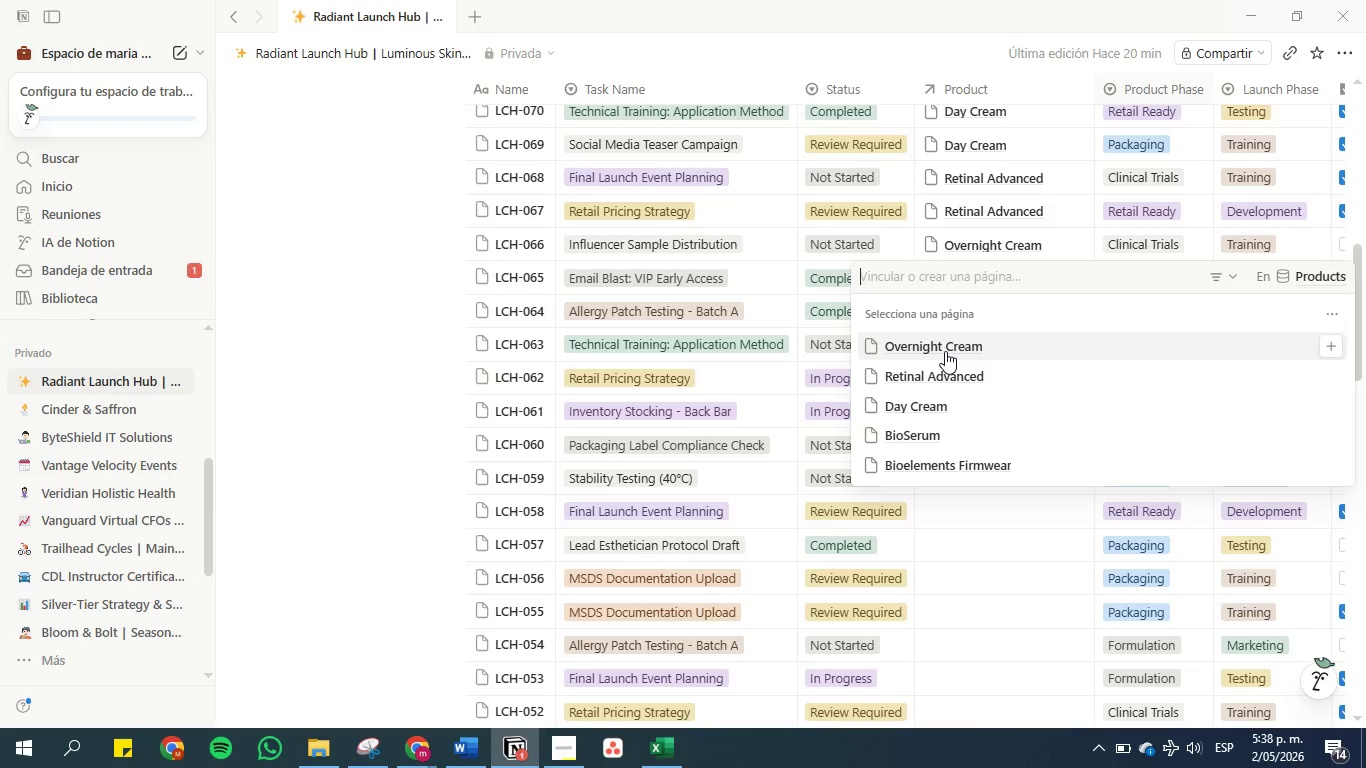 
left_click([945, 351])
 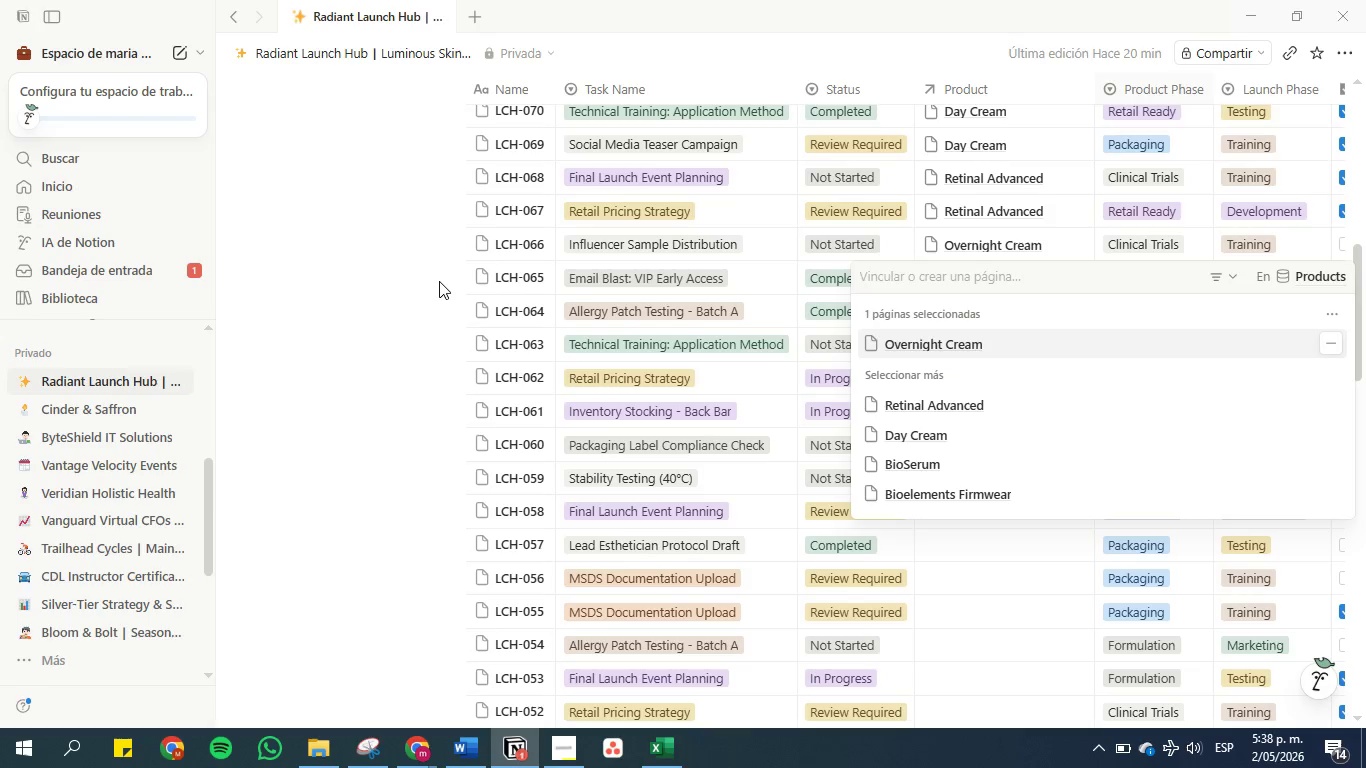 
left_click([429, 292])
 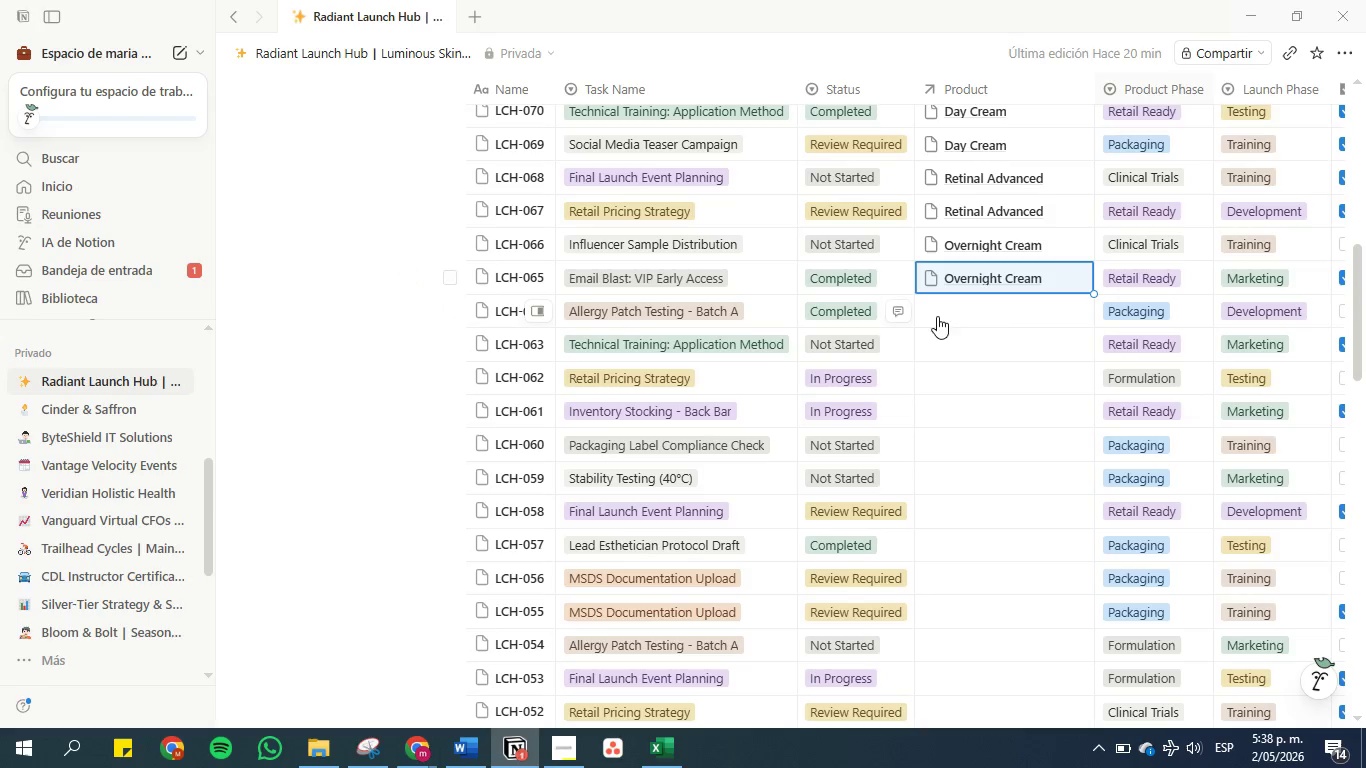 
left_click([978, 313])
 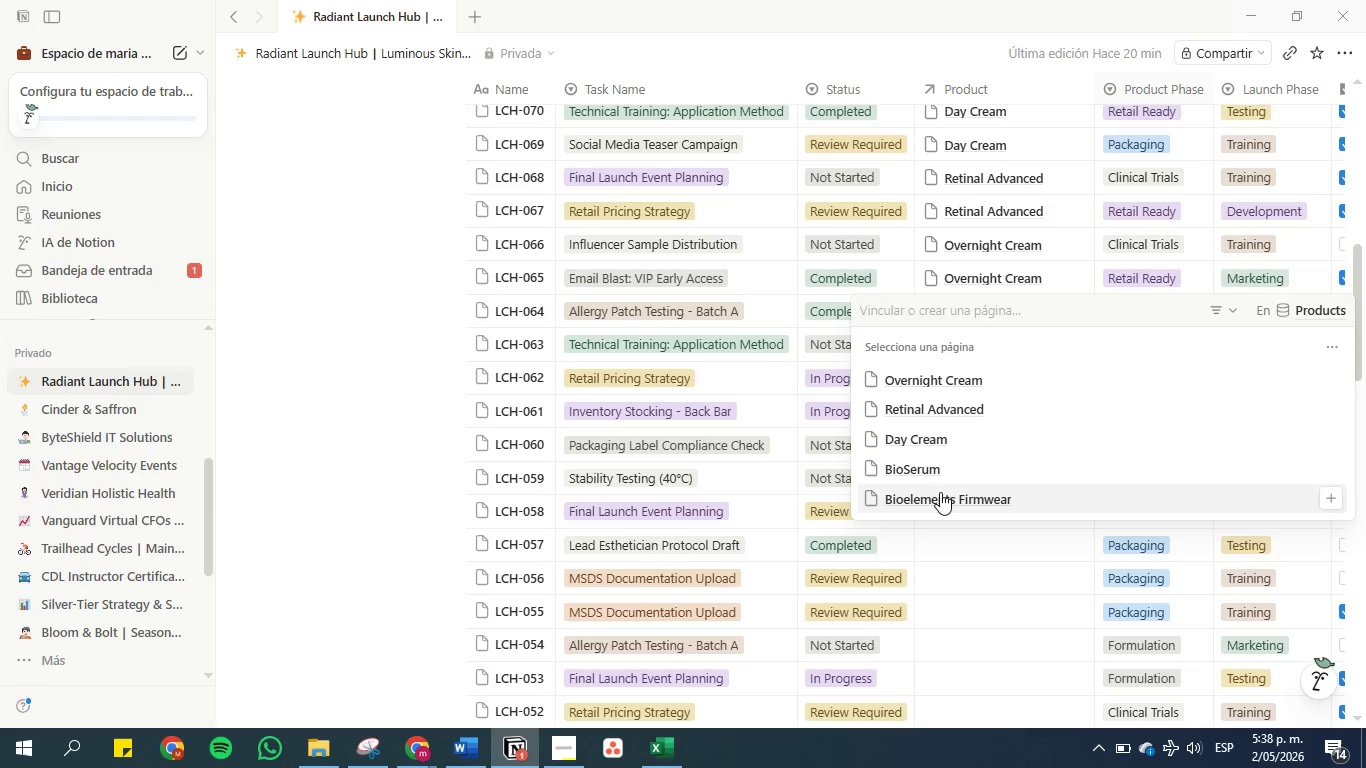 
left_click([953, 465])
 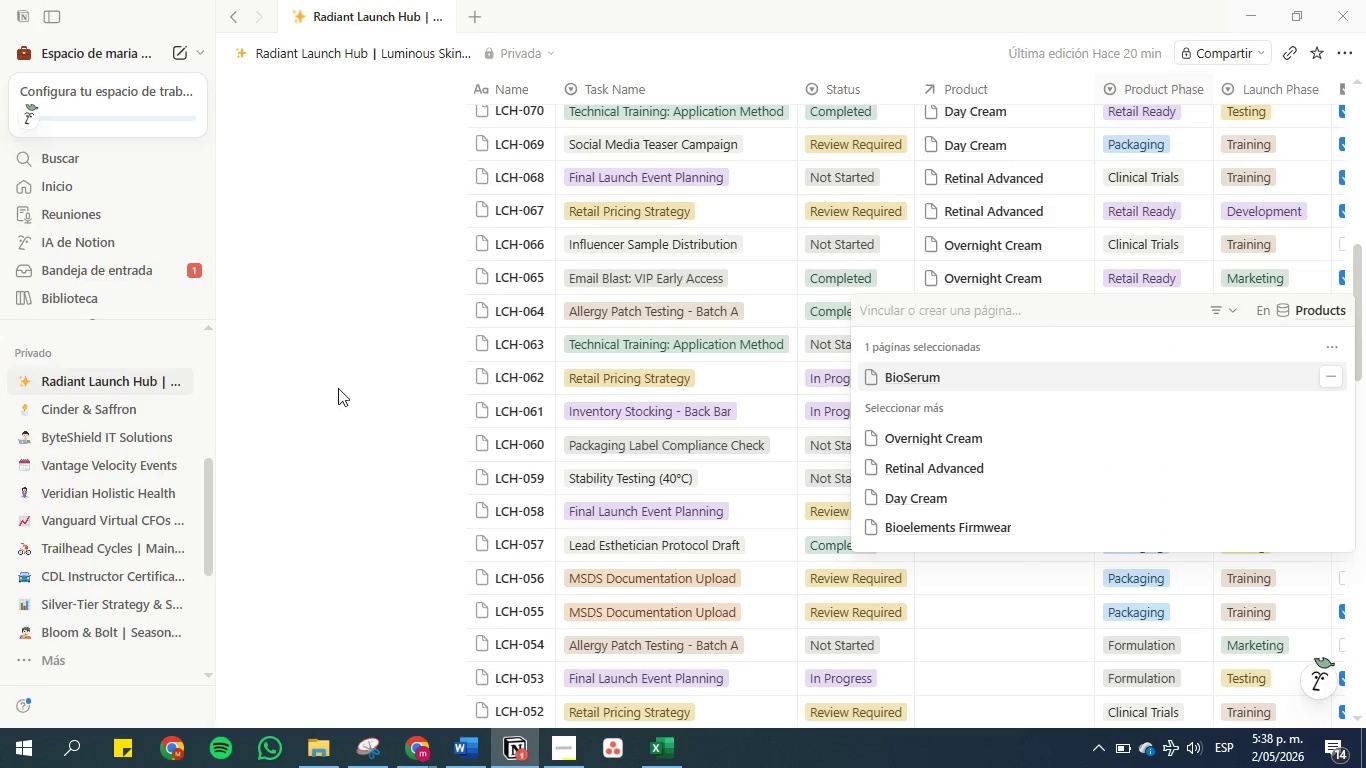 
left_click([349, 394])
 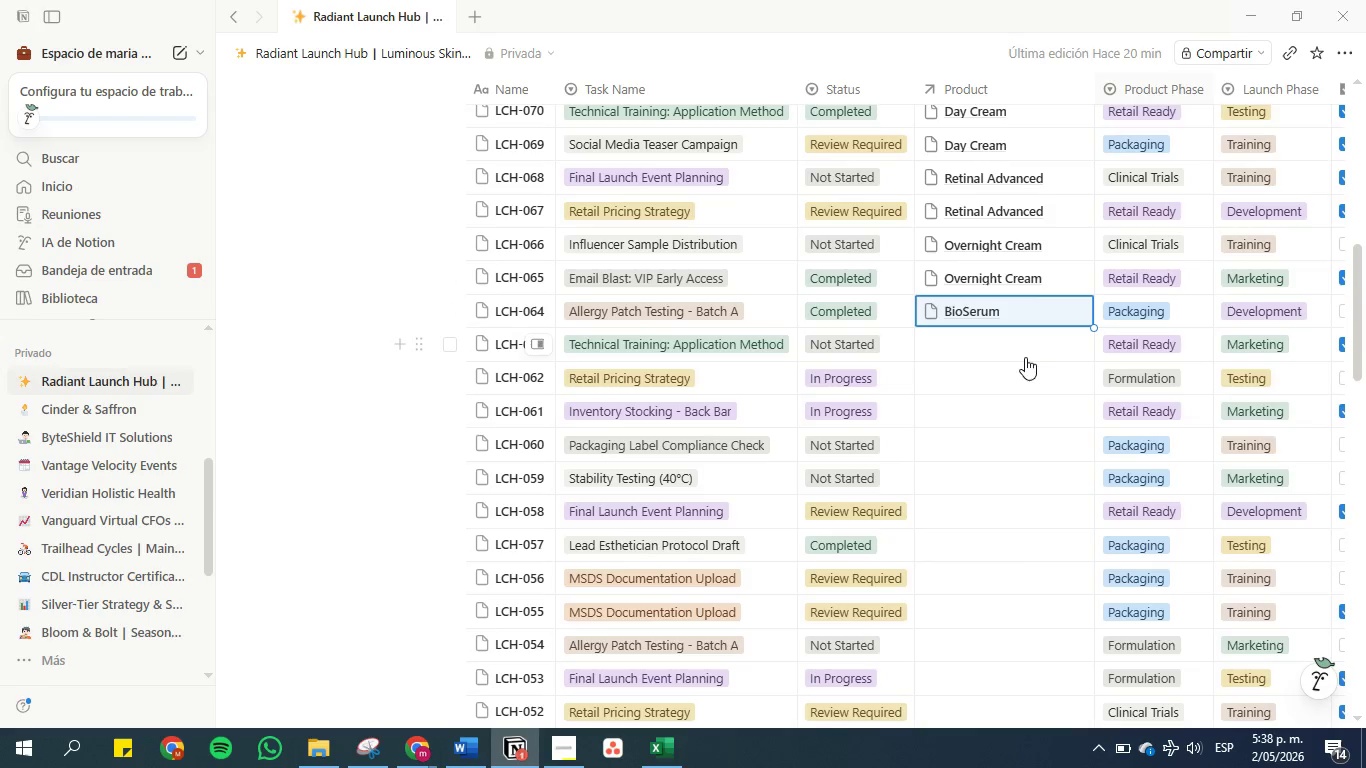 
left_click([1016, 339])
 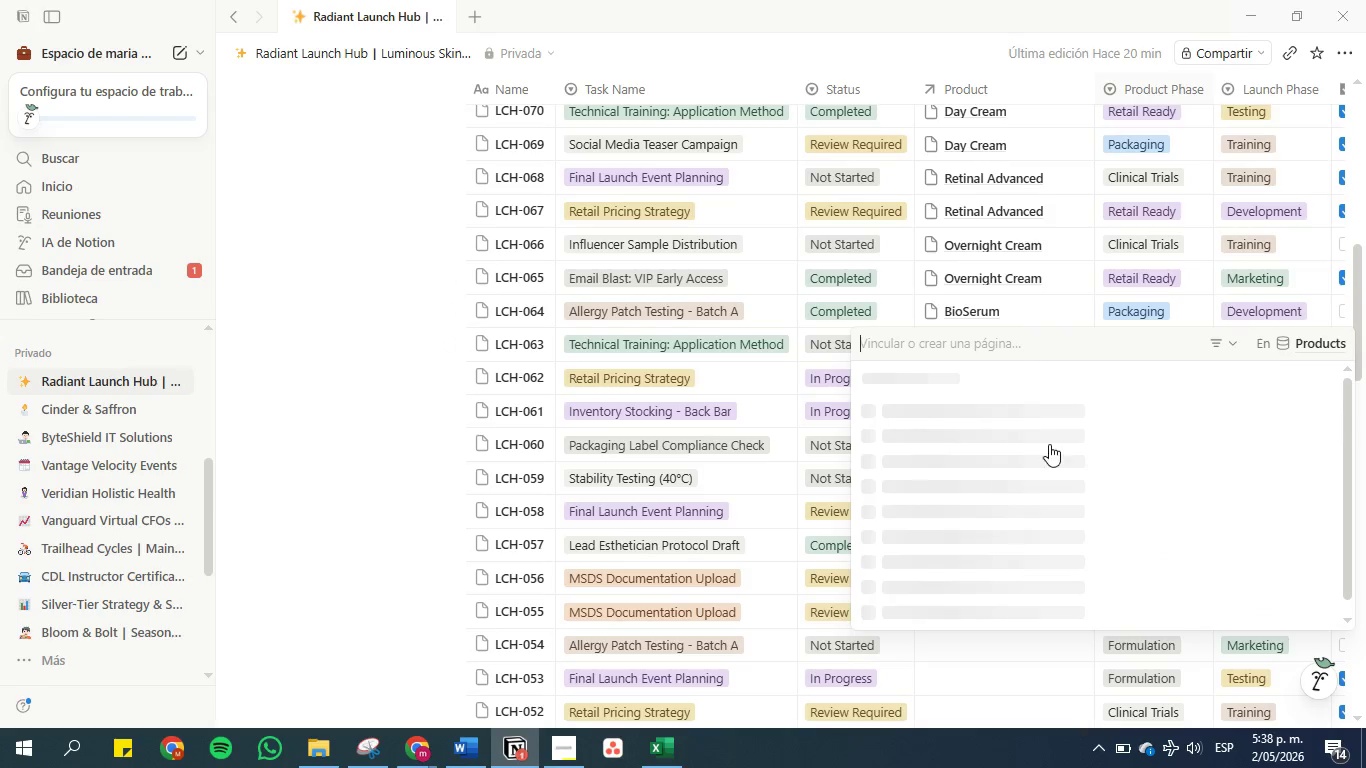 
left_click([1013, 417])
 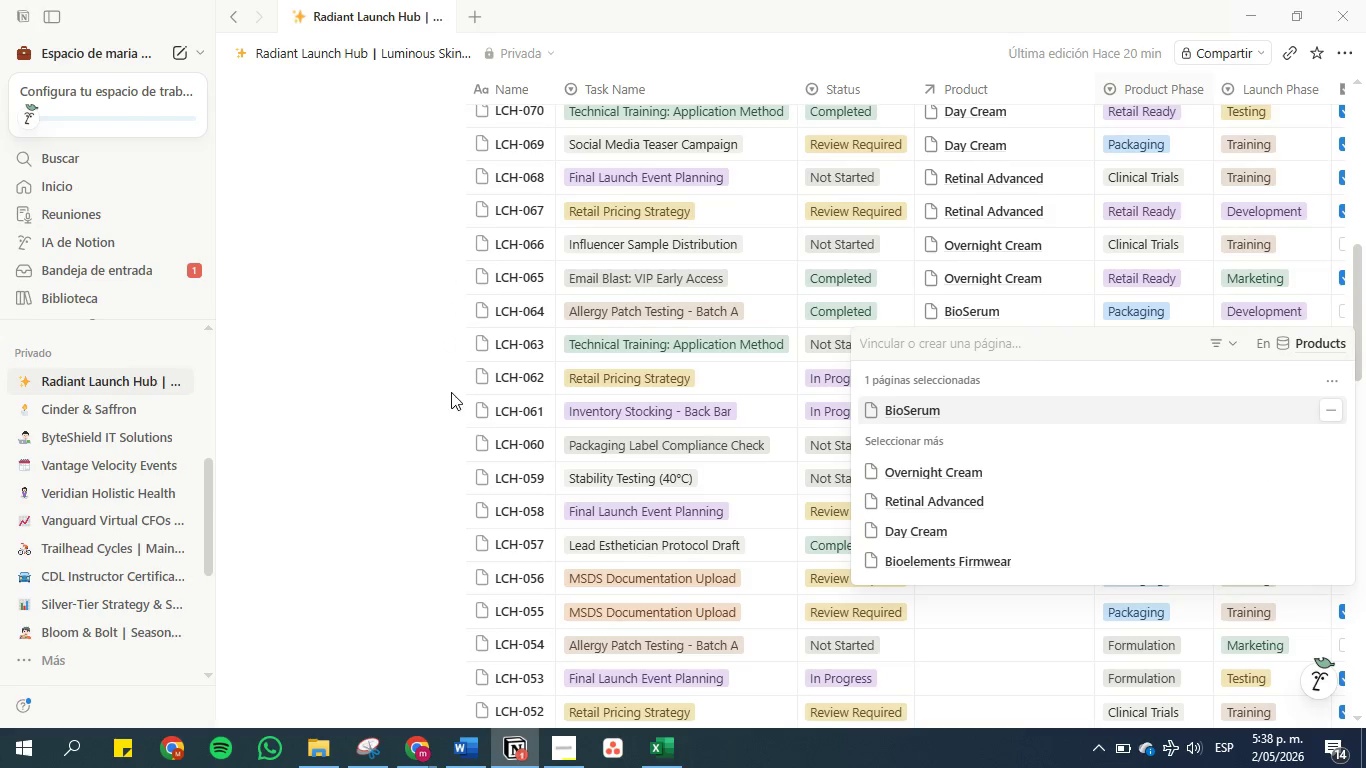 
left_click([451, 392])
 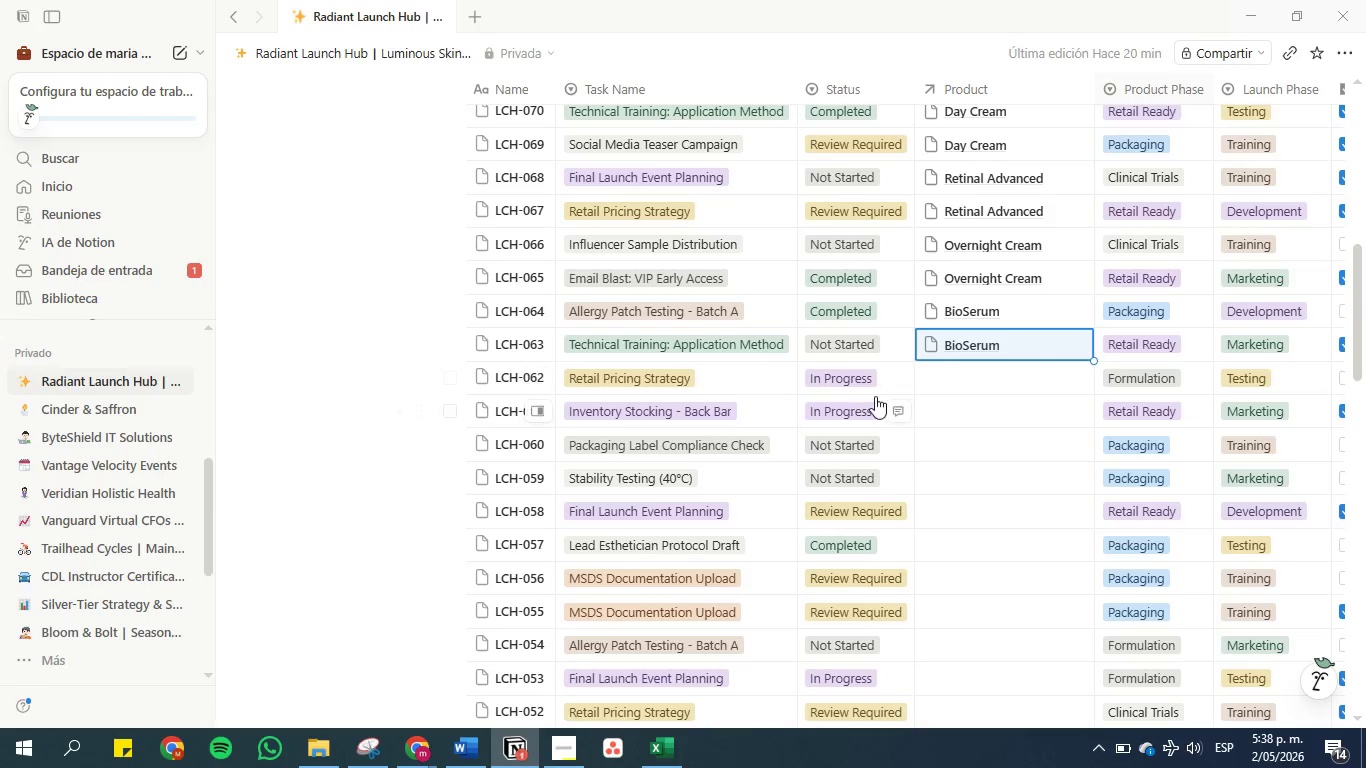 
left_click([957, 375])
 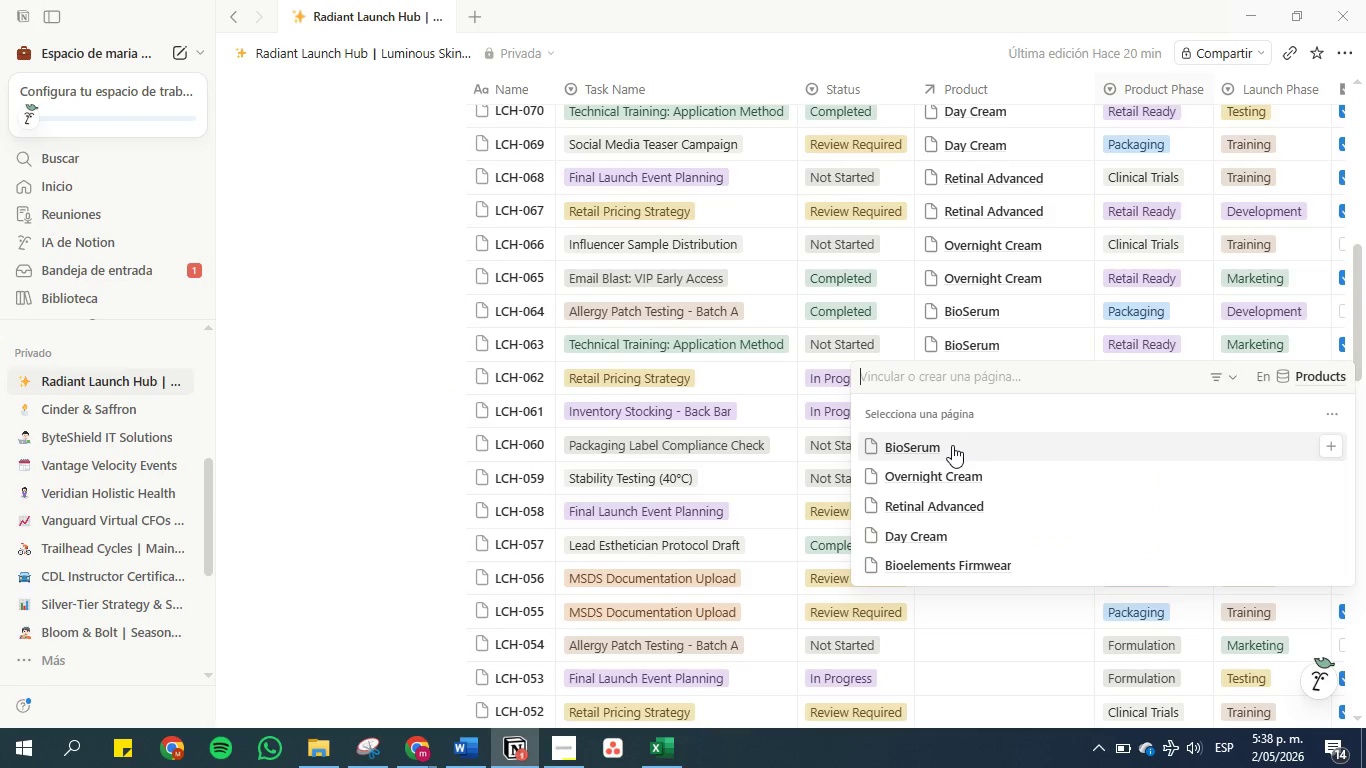 
left_click([952, 445])
 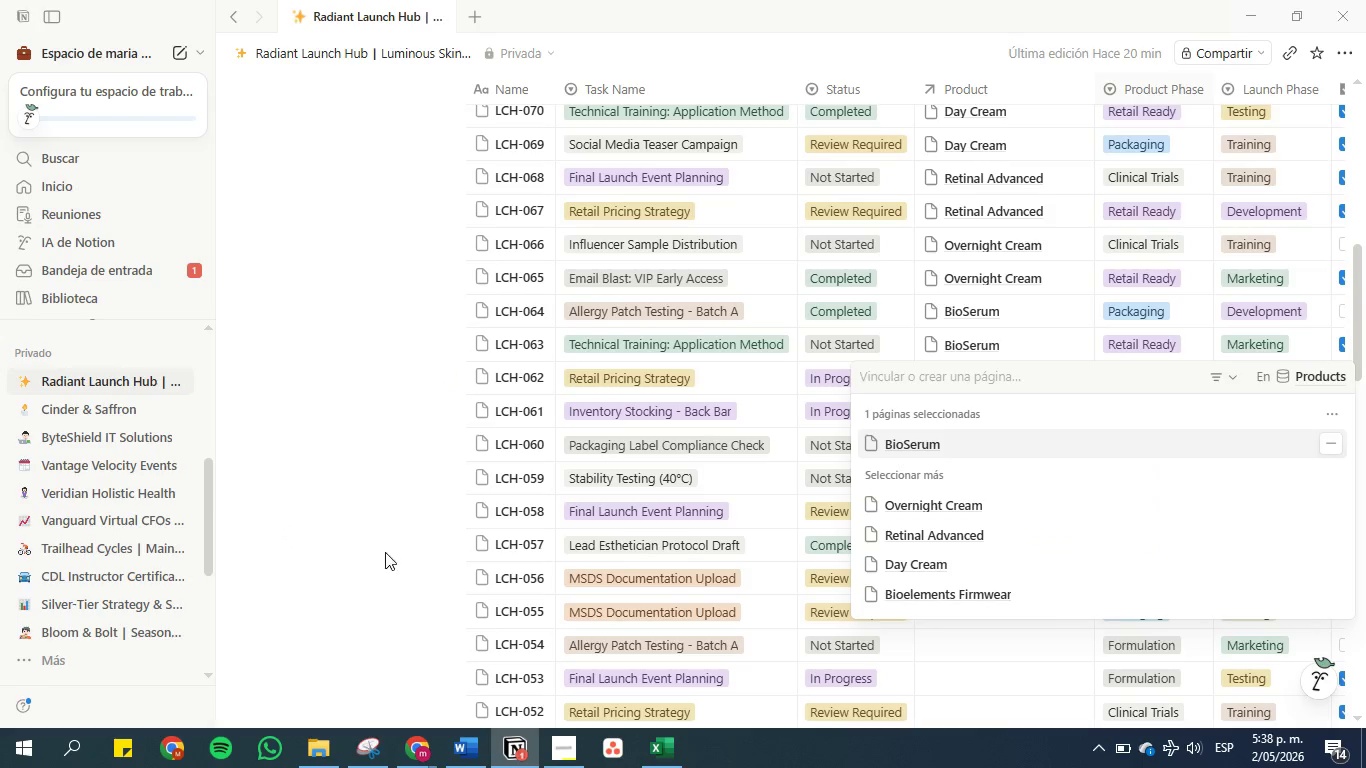 
left_click([385, 552])
 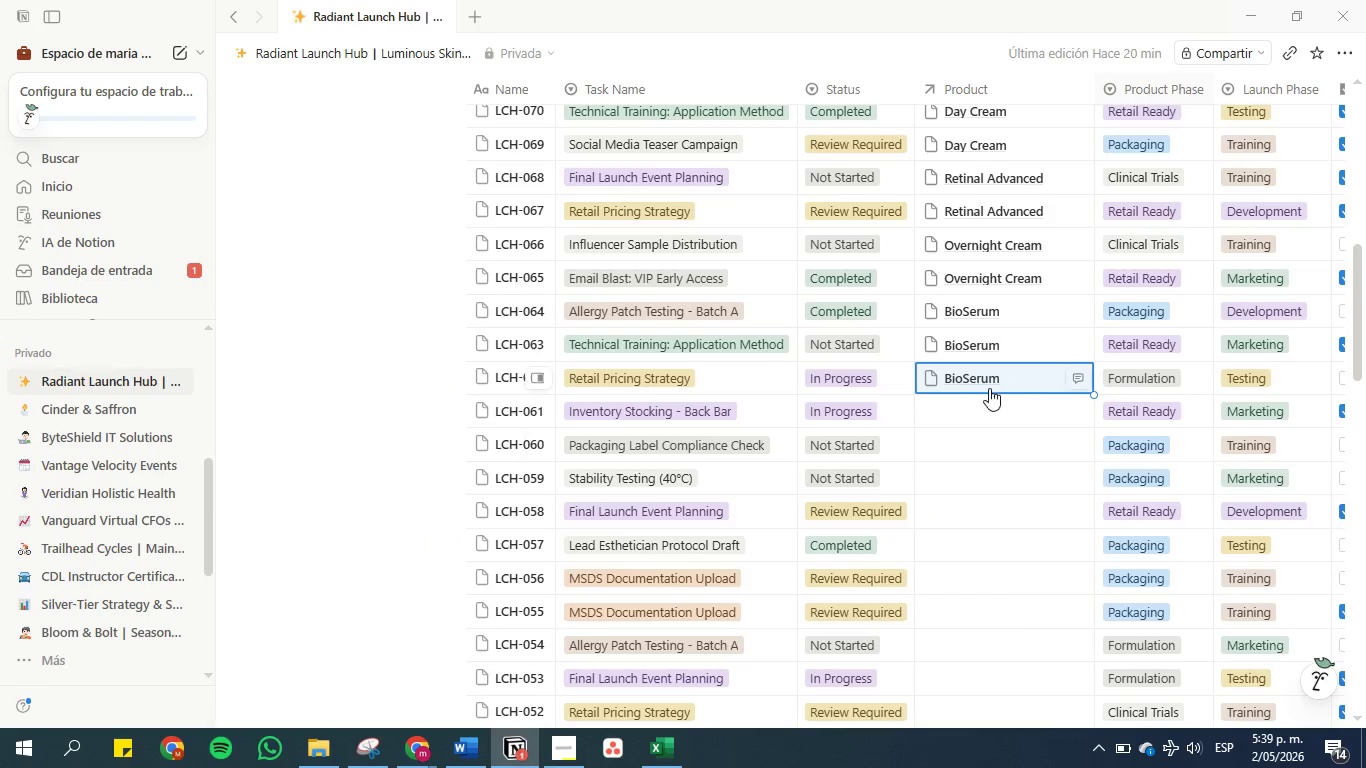 
left_click([979, 413])
 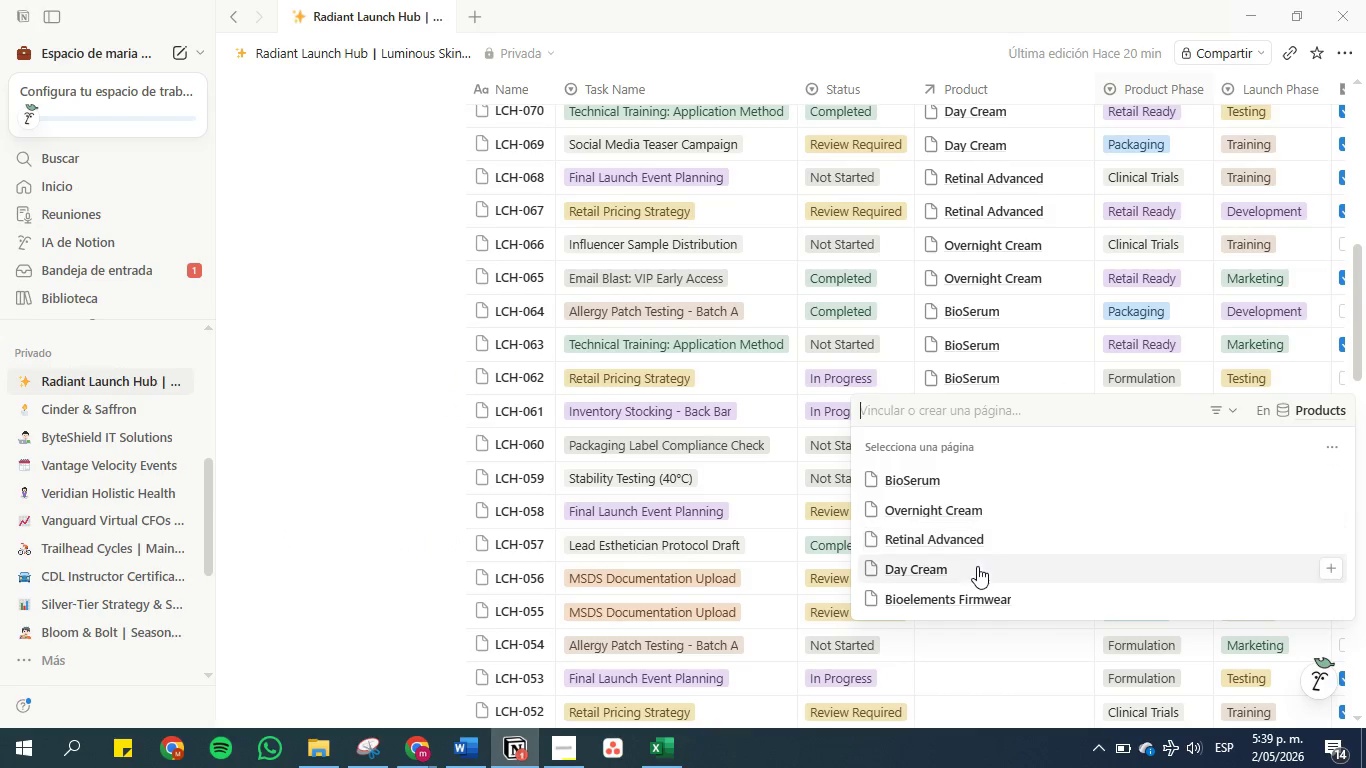 
left_click([961, 594])
 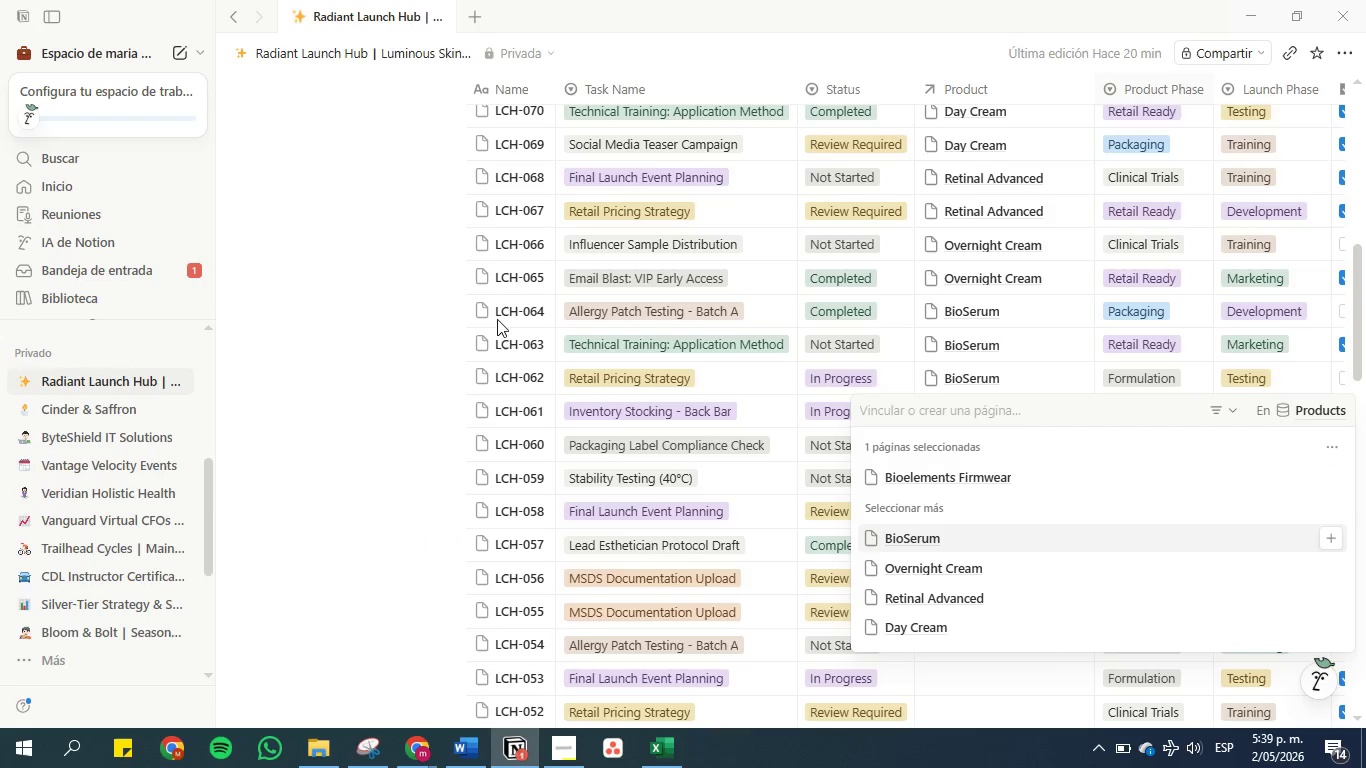 
left_click([388, 347])
 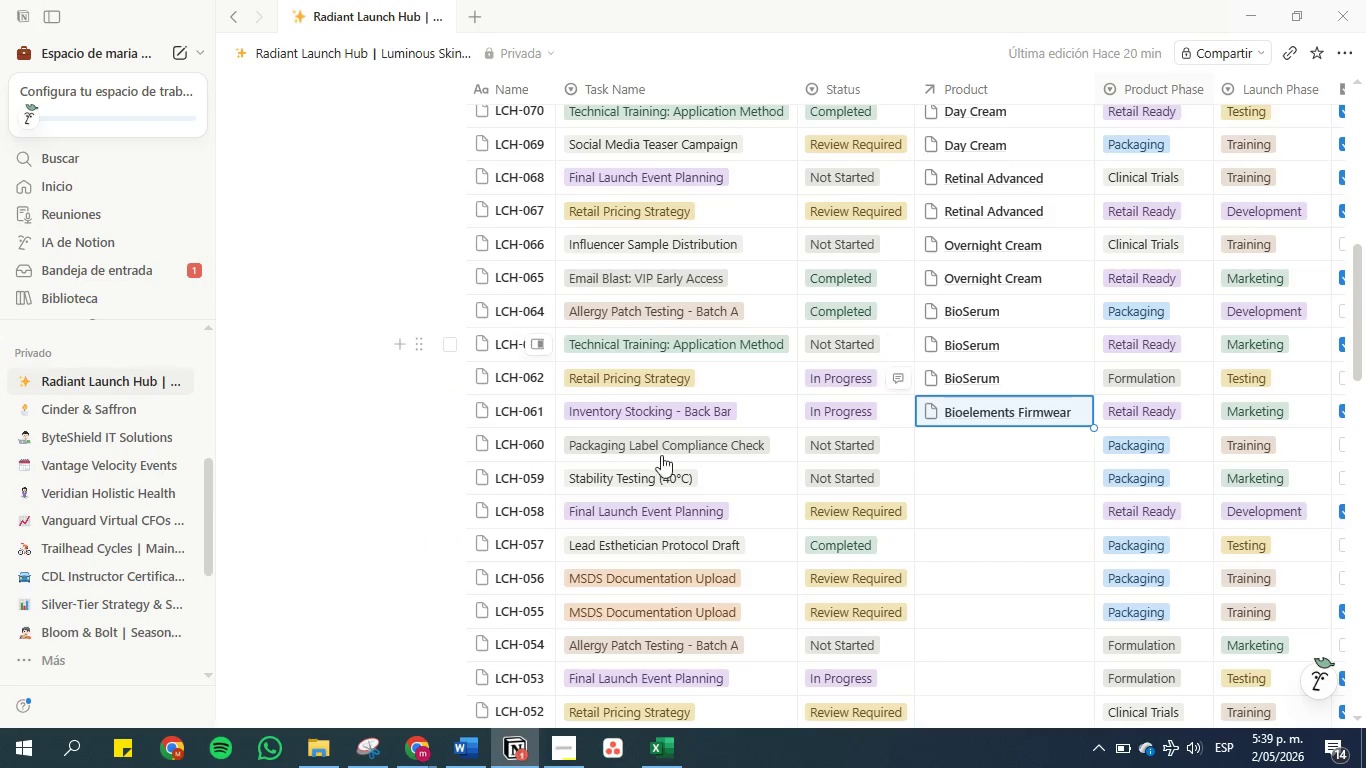 
scroll: coordinate [369, 403], scroll_direction: down, amount: 16.0
 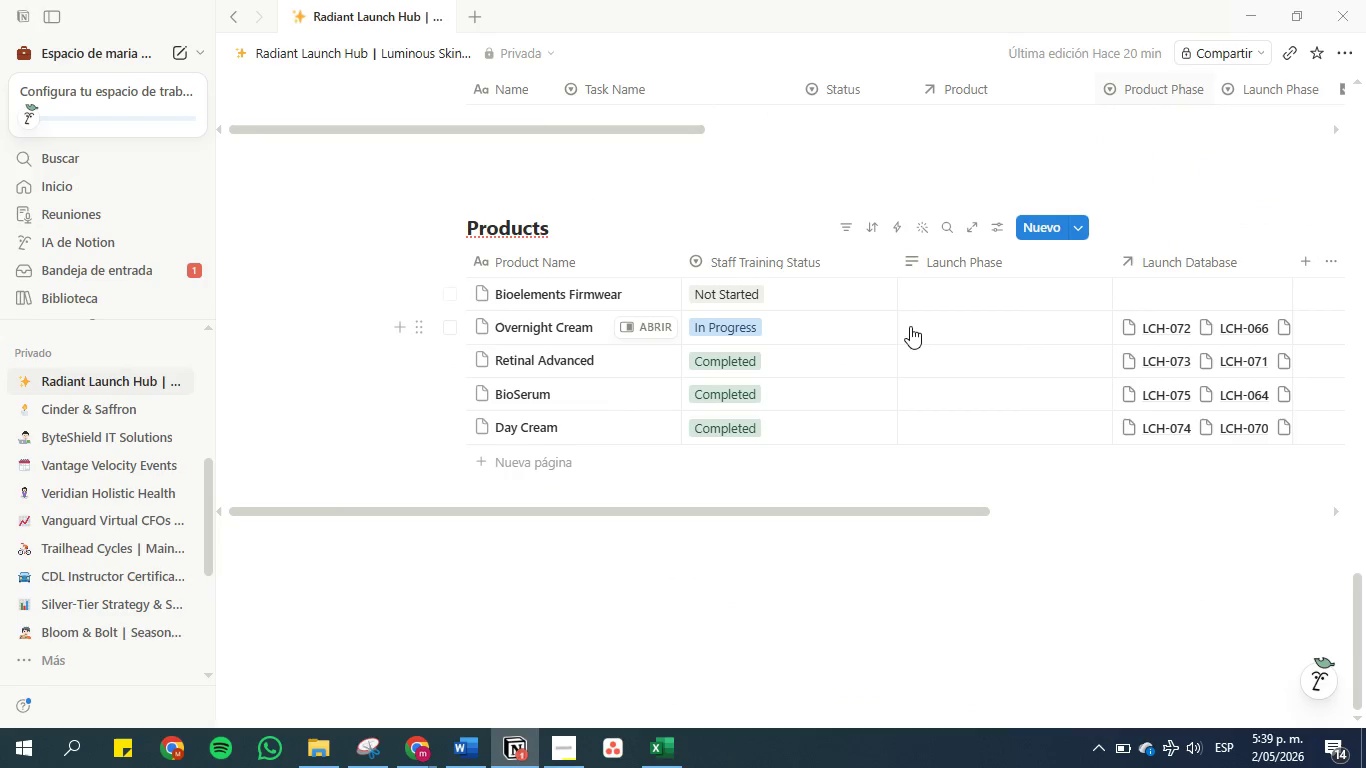 
left_click([956, 270])
 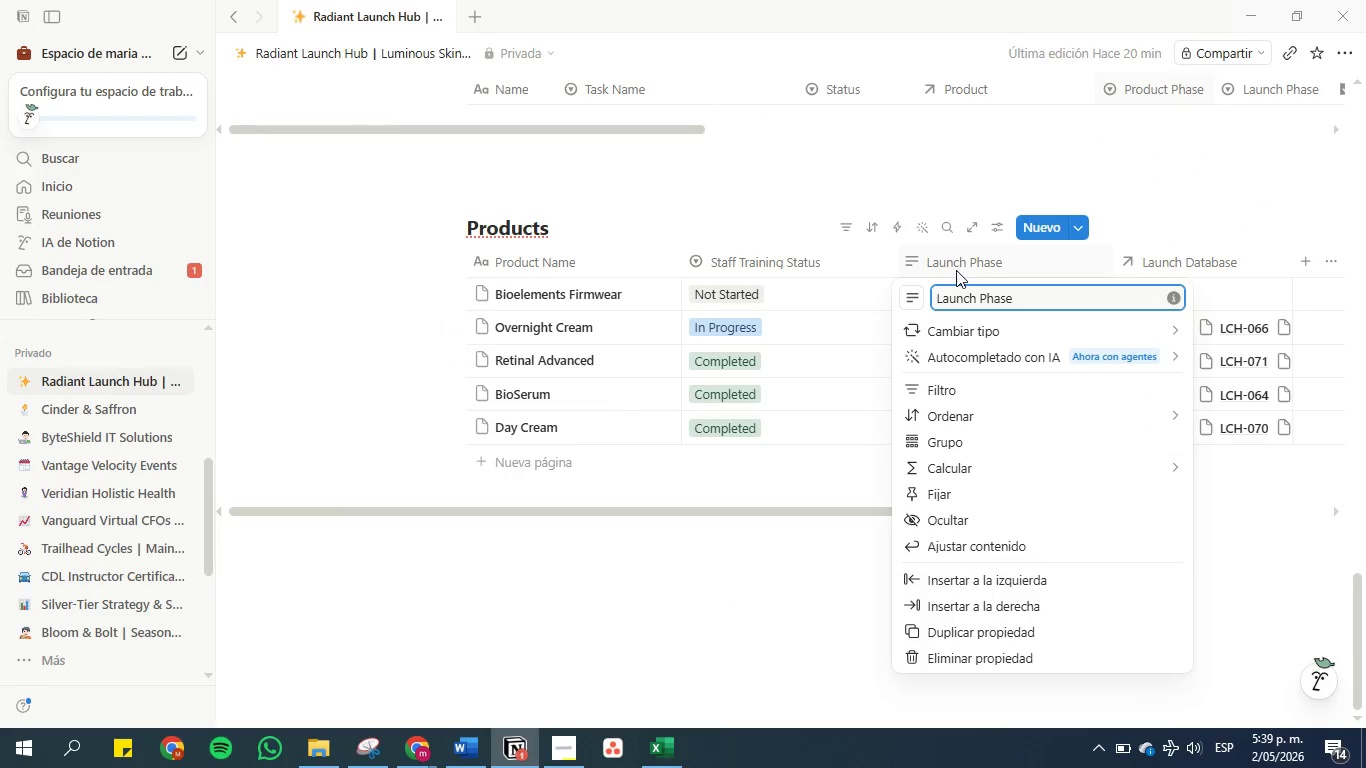 
mouse_move([934, 328])
 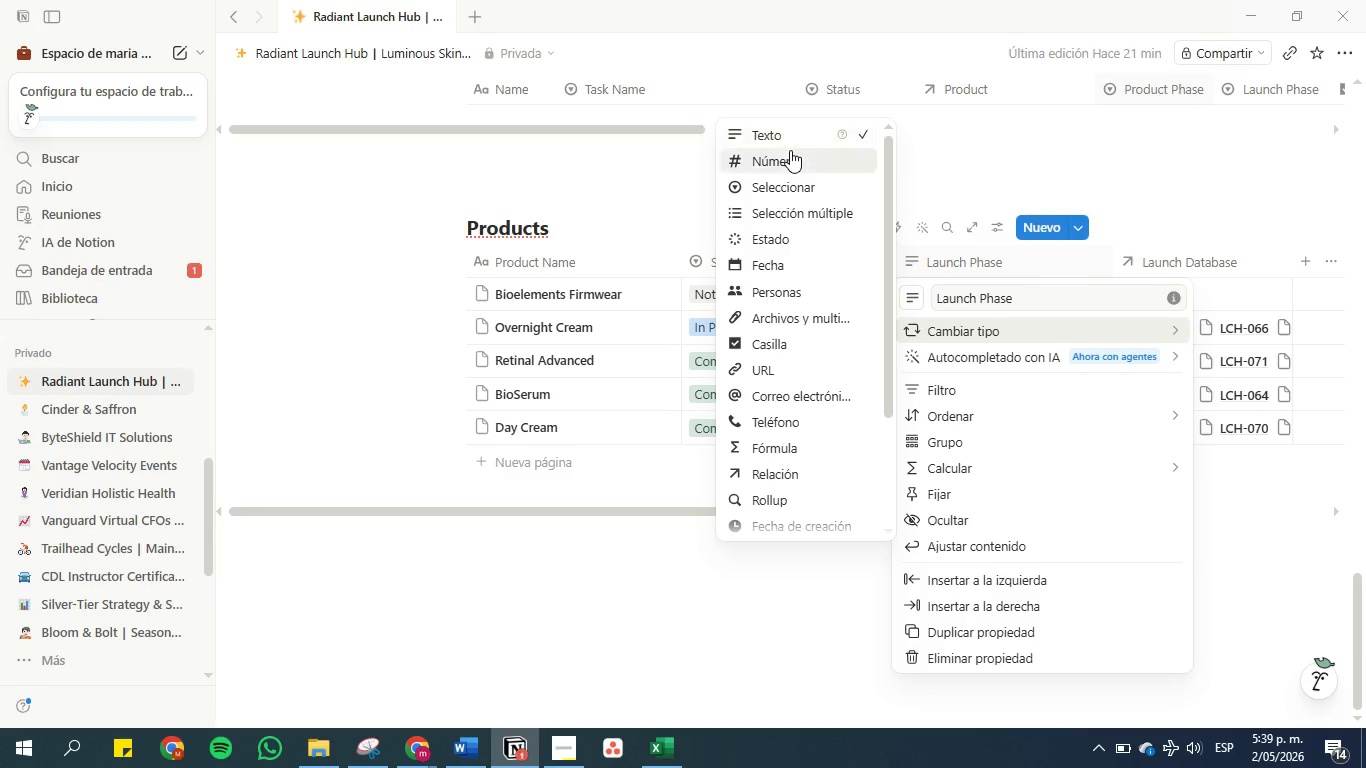 
wait(10.17)
 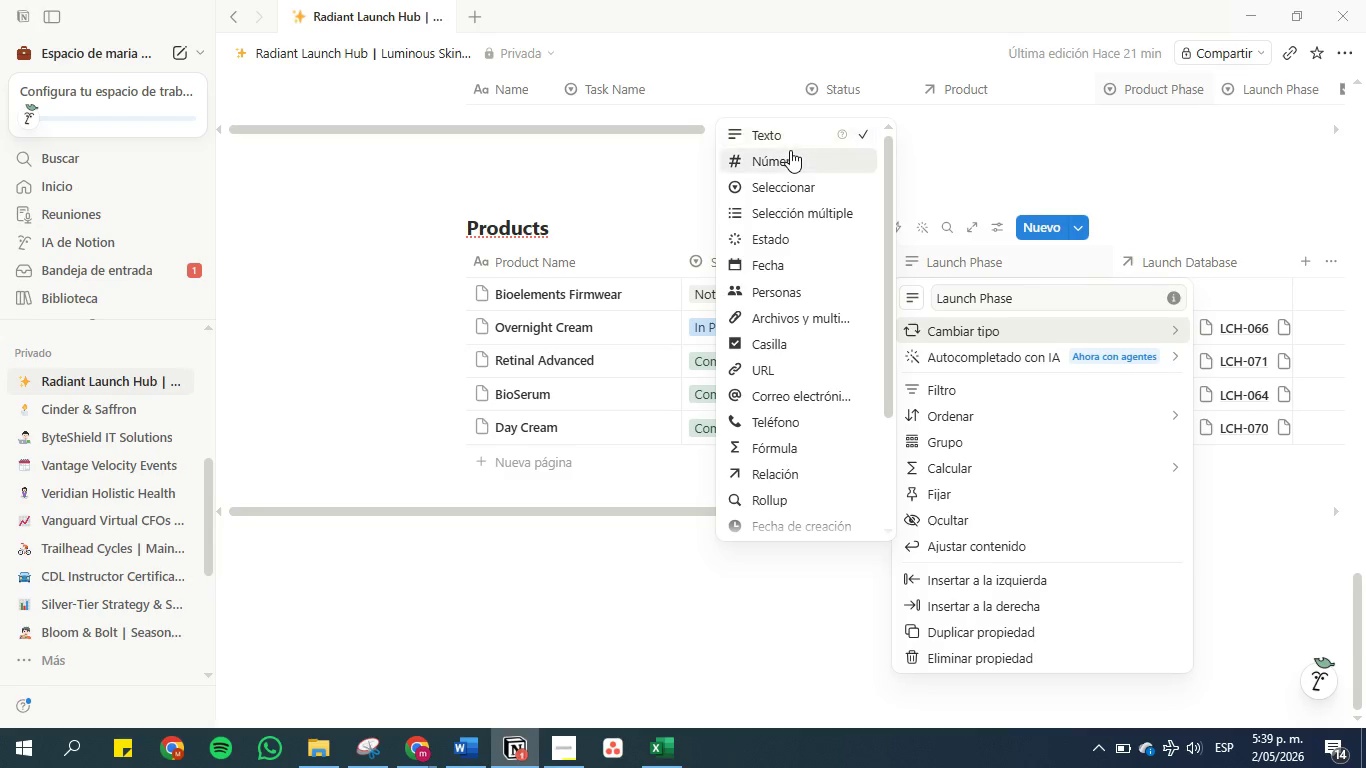 
scroll: coordinate [776, 352], scroll_direction: down, amount: 1.0
 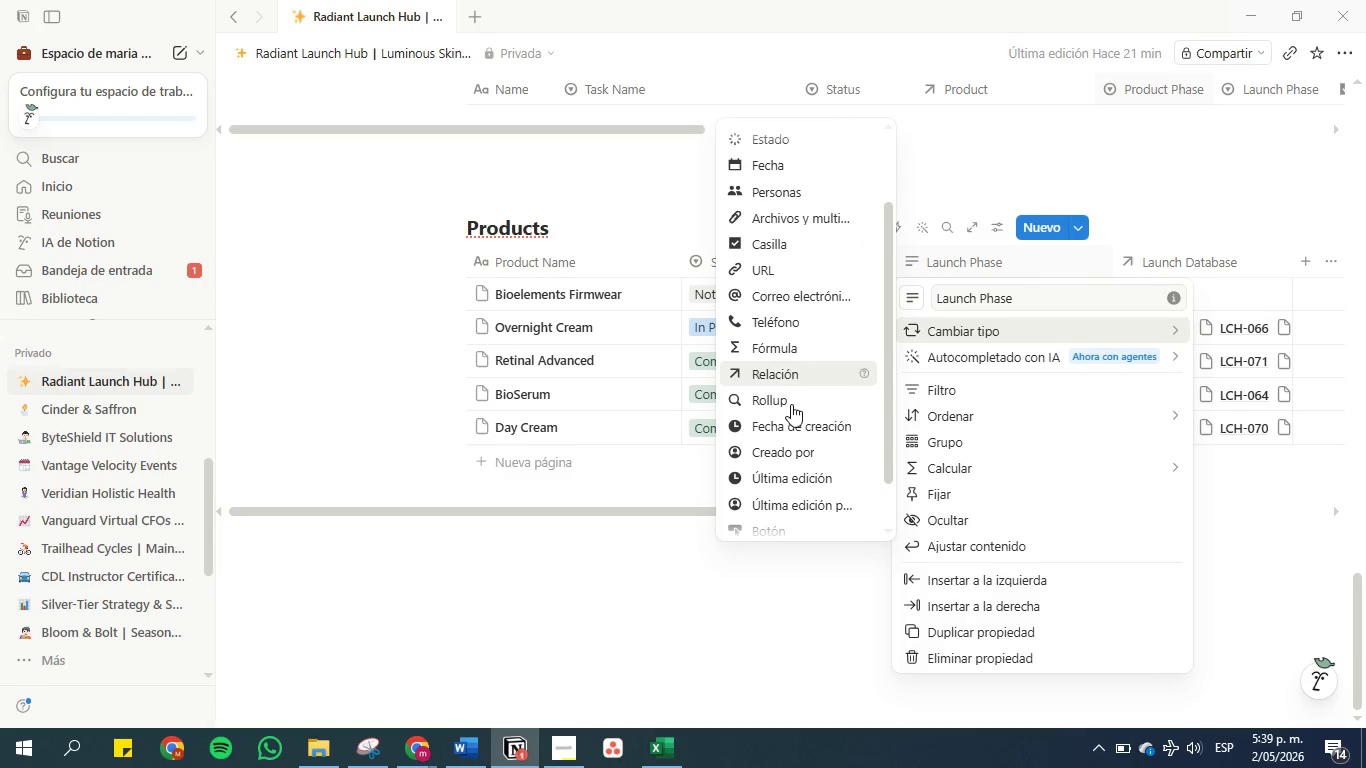 
left_click([791, 404])
 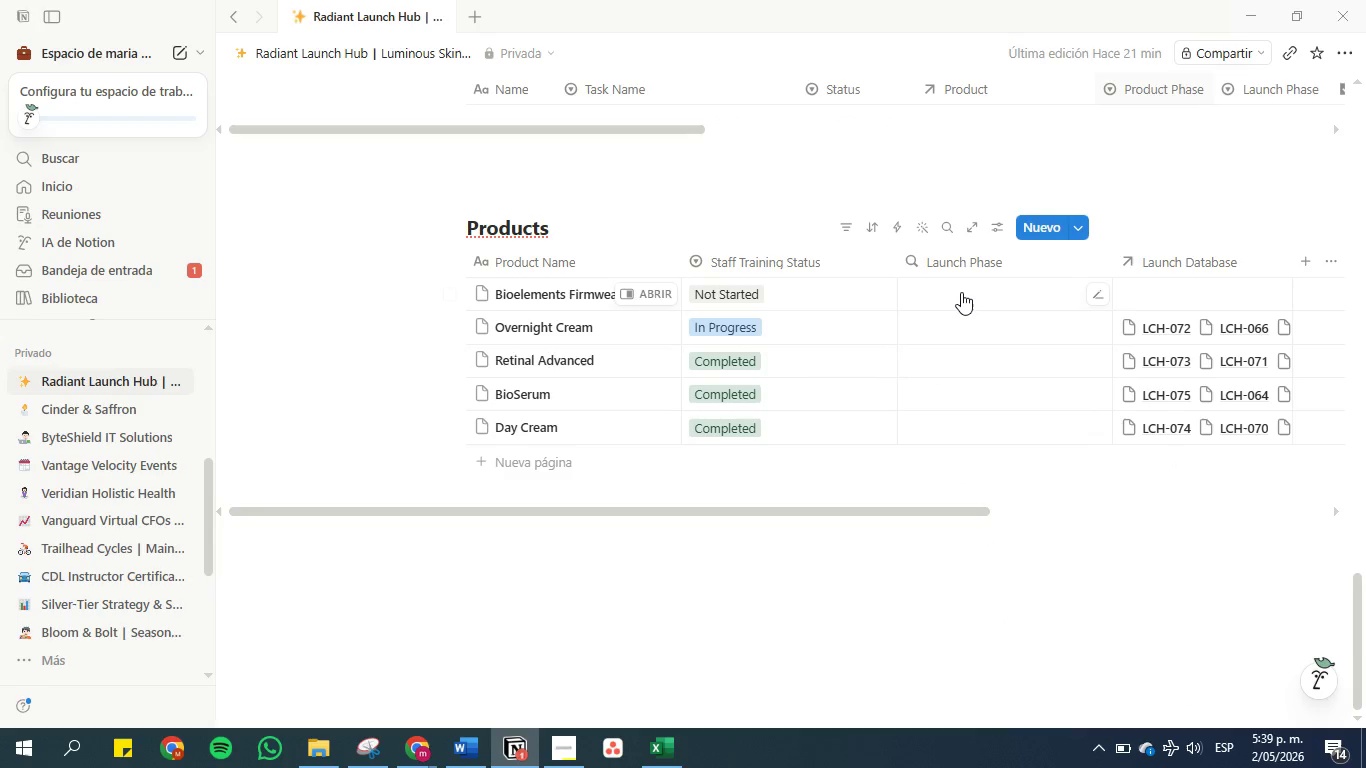 
left_click([961, 263])
 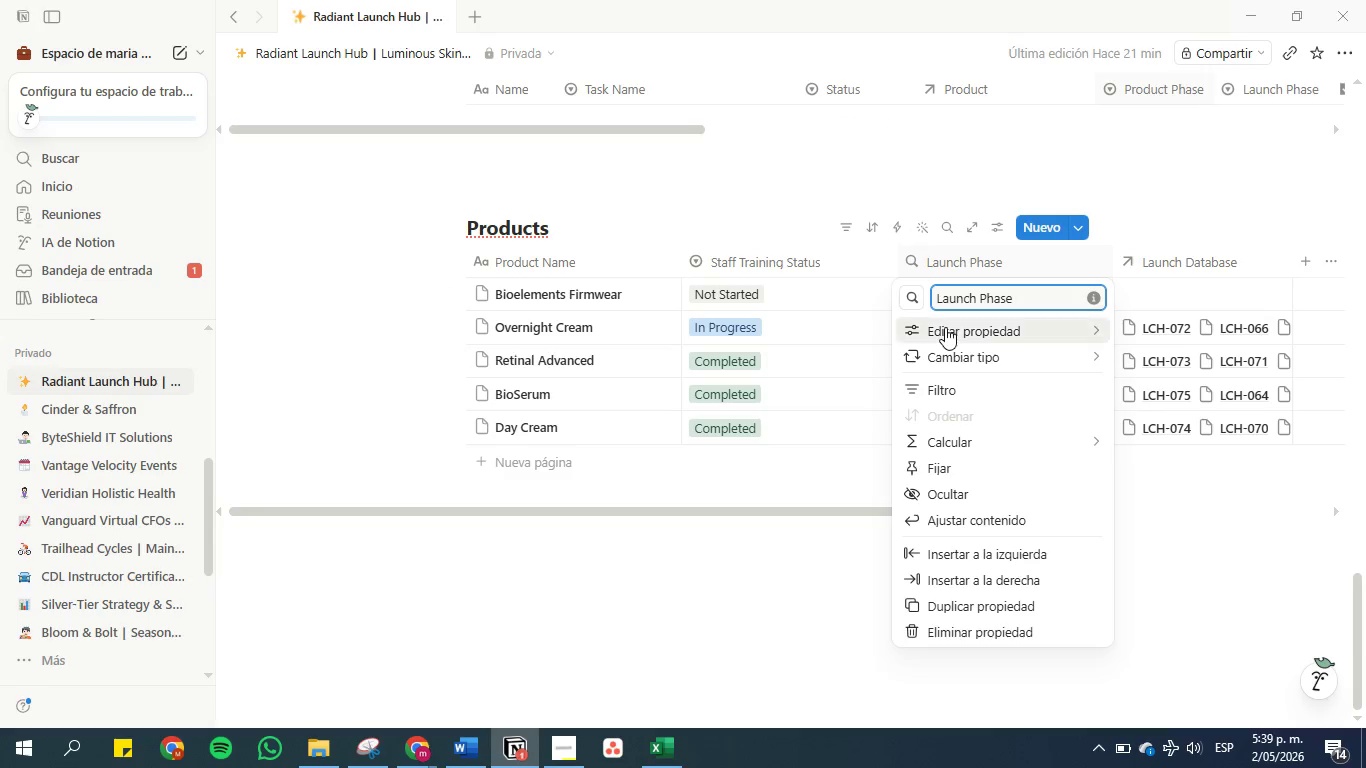 
left_click([945, 327])
 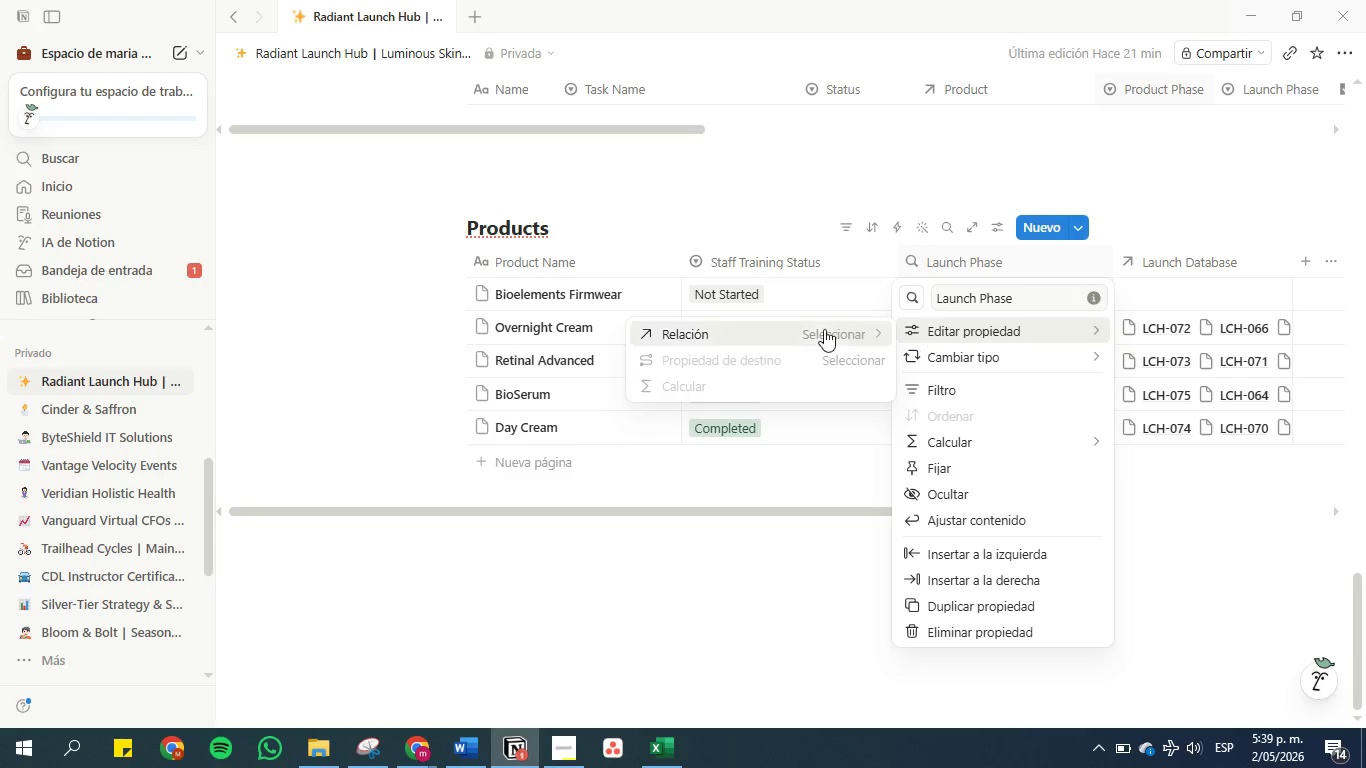 
left_click([819, 329])
 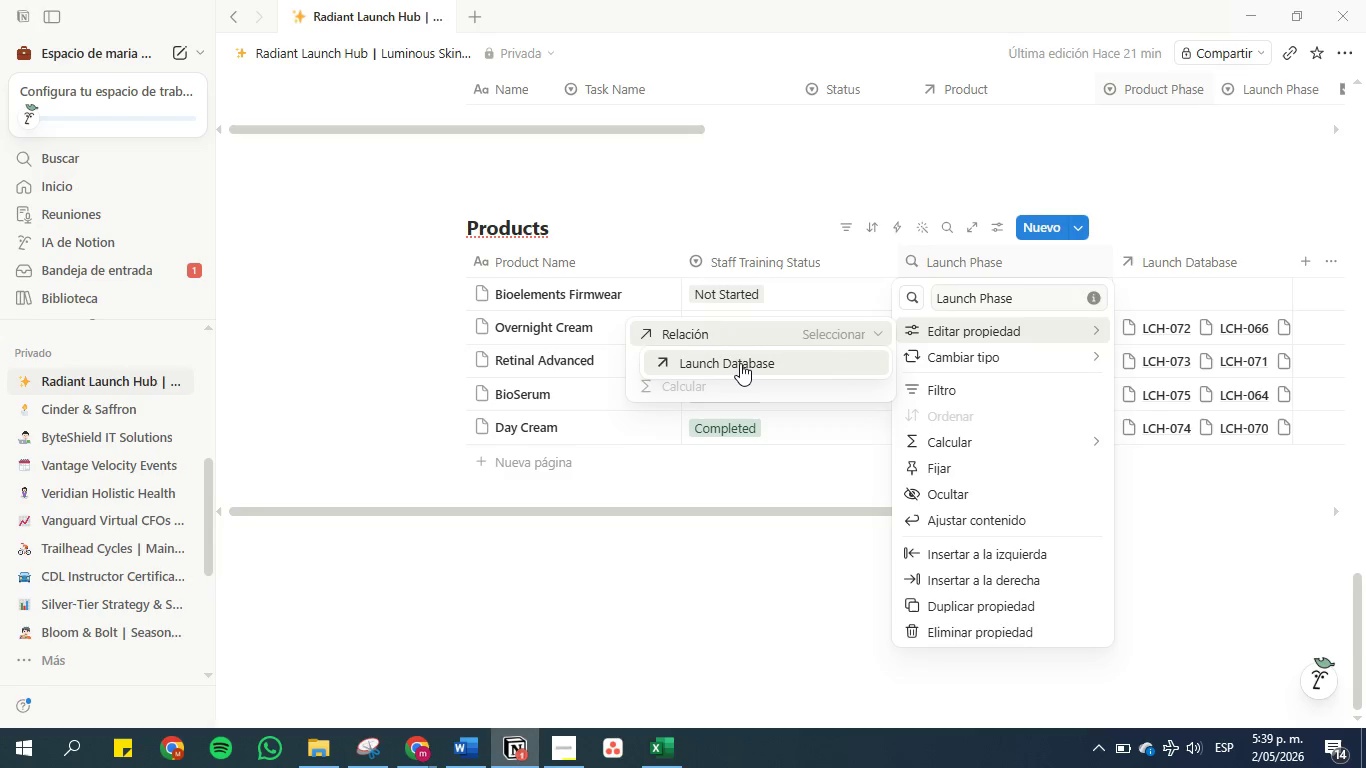 
left_click([740, 363])
 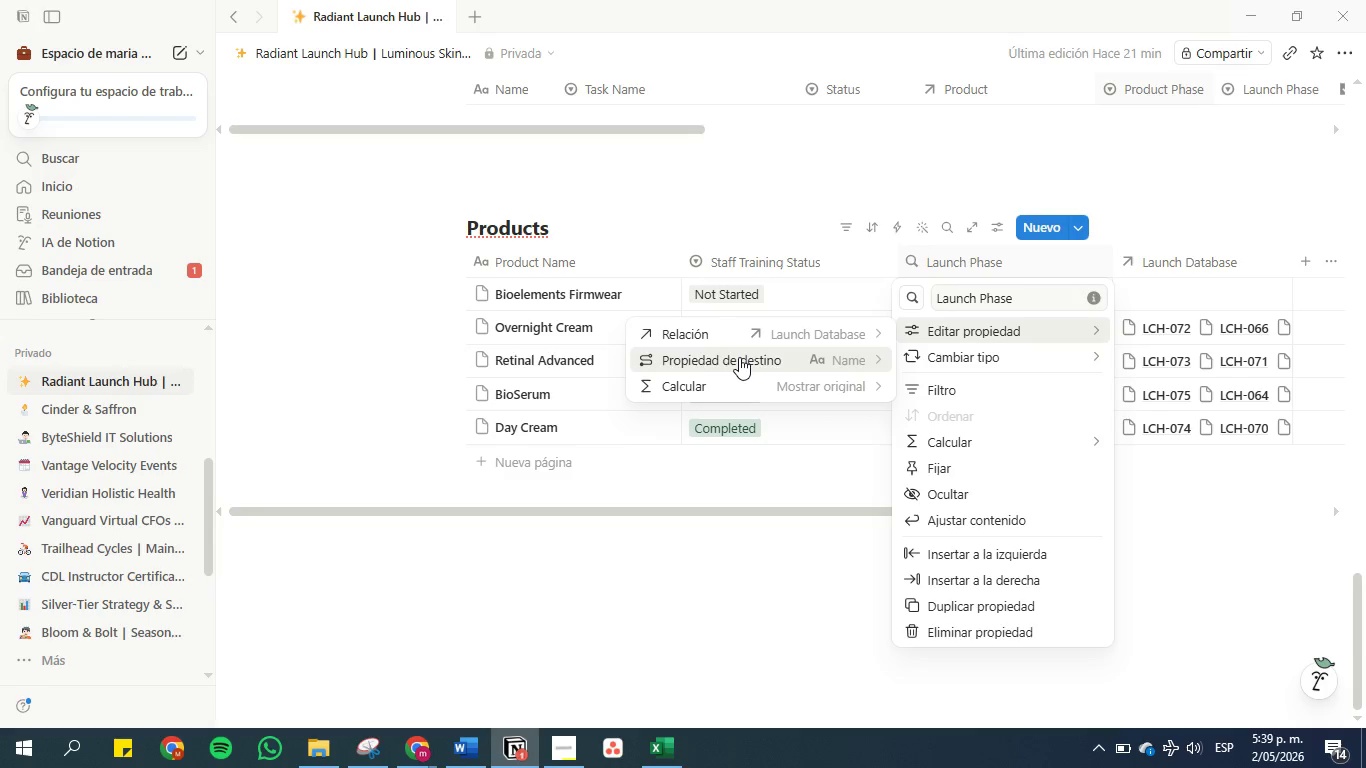 
left_click([739, 357])
 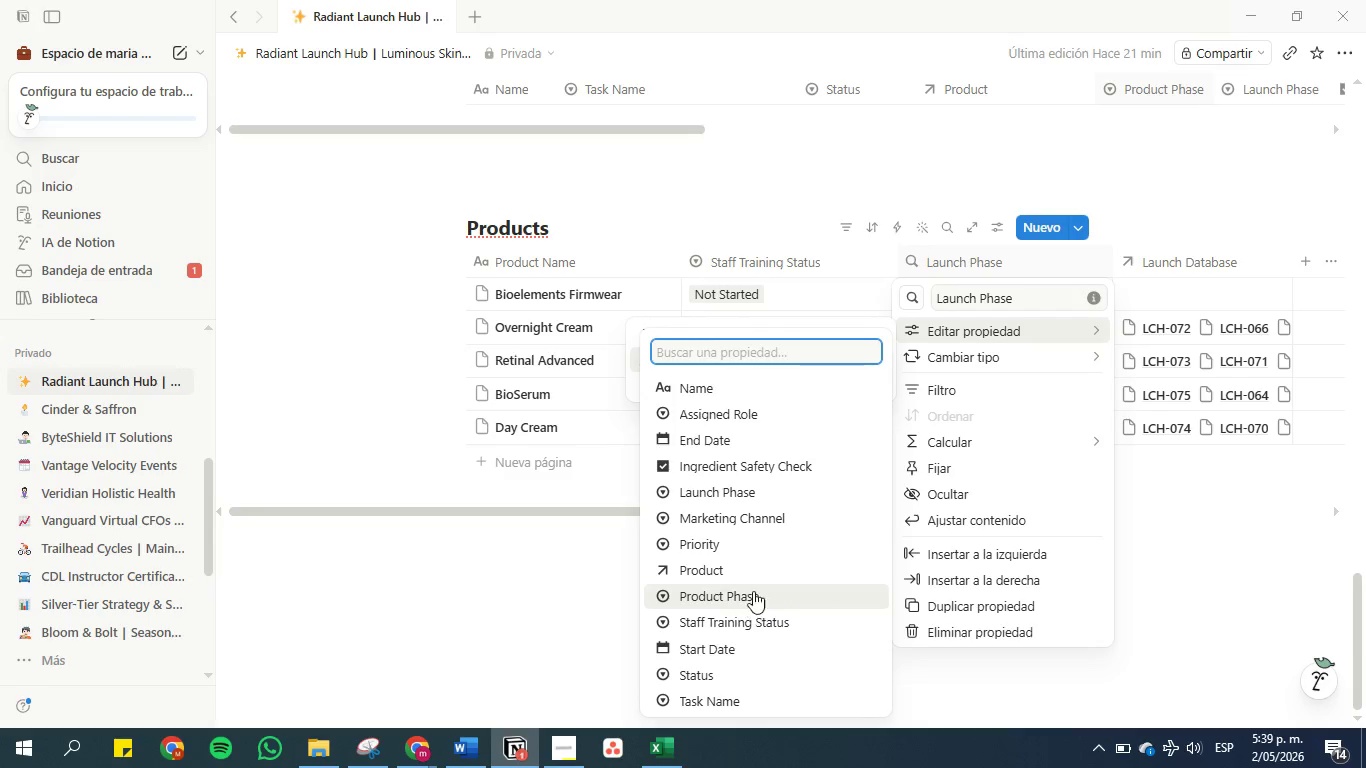 
left_click([771, 499])
 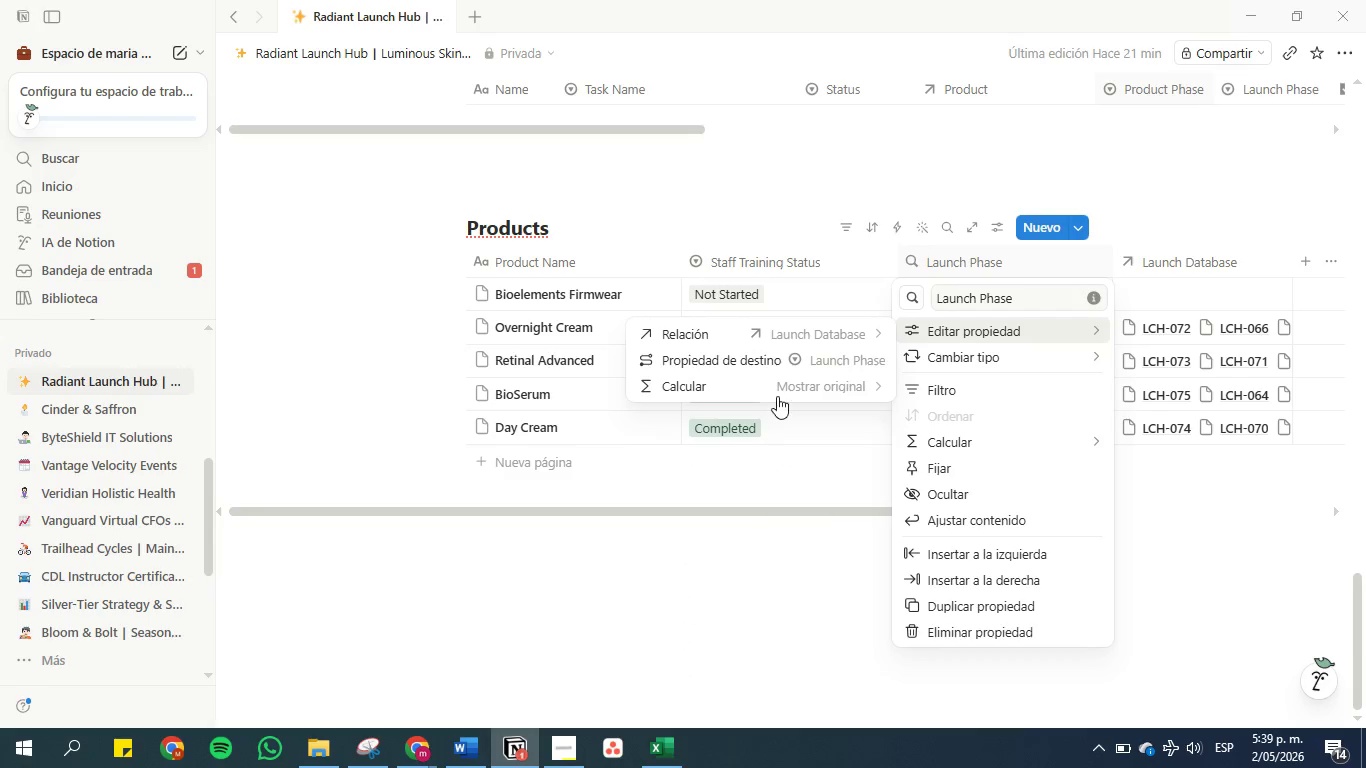 
left_click([782, 382])
 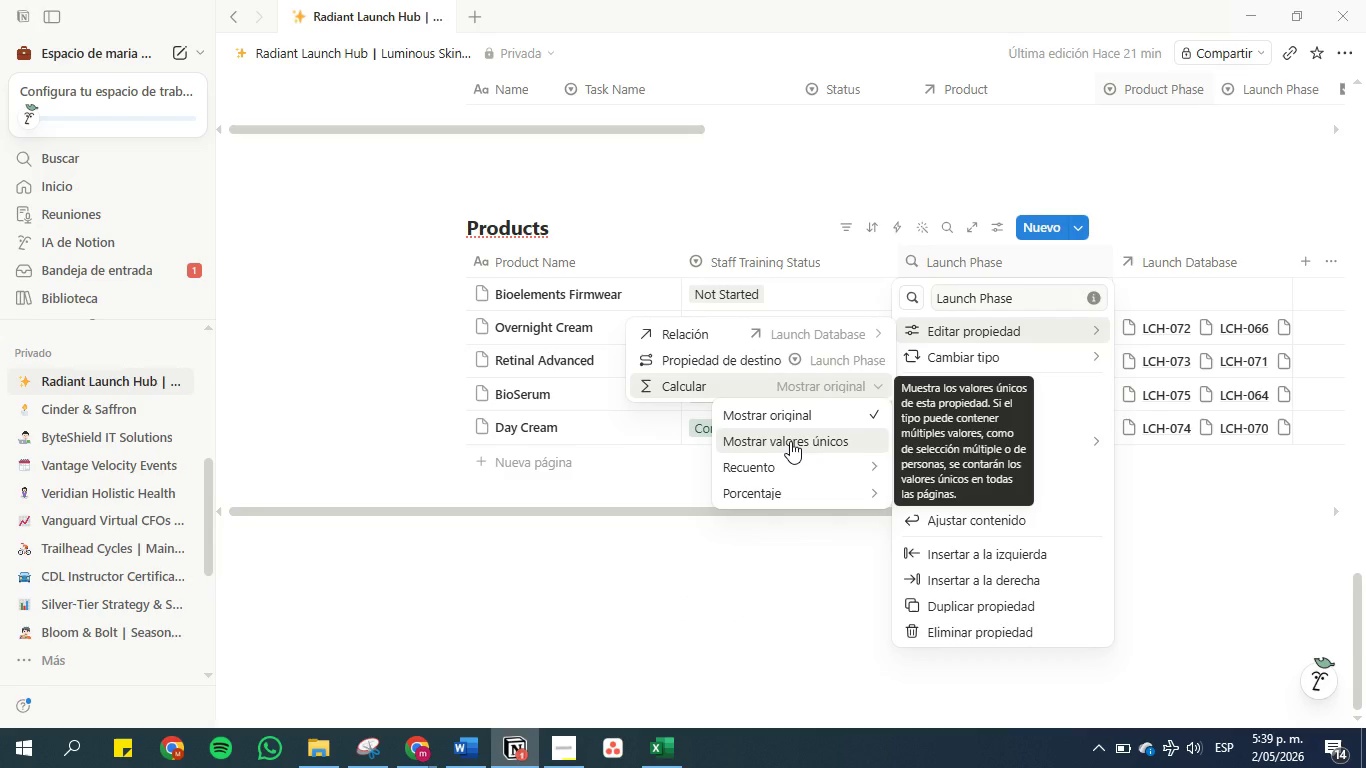 
left_click([790, 441])
 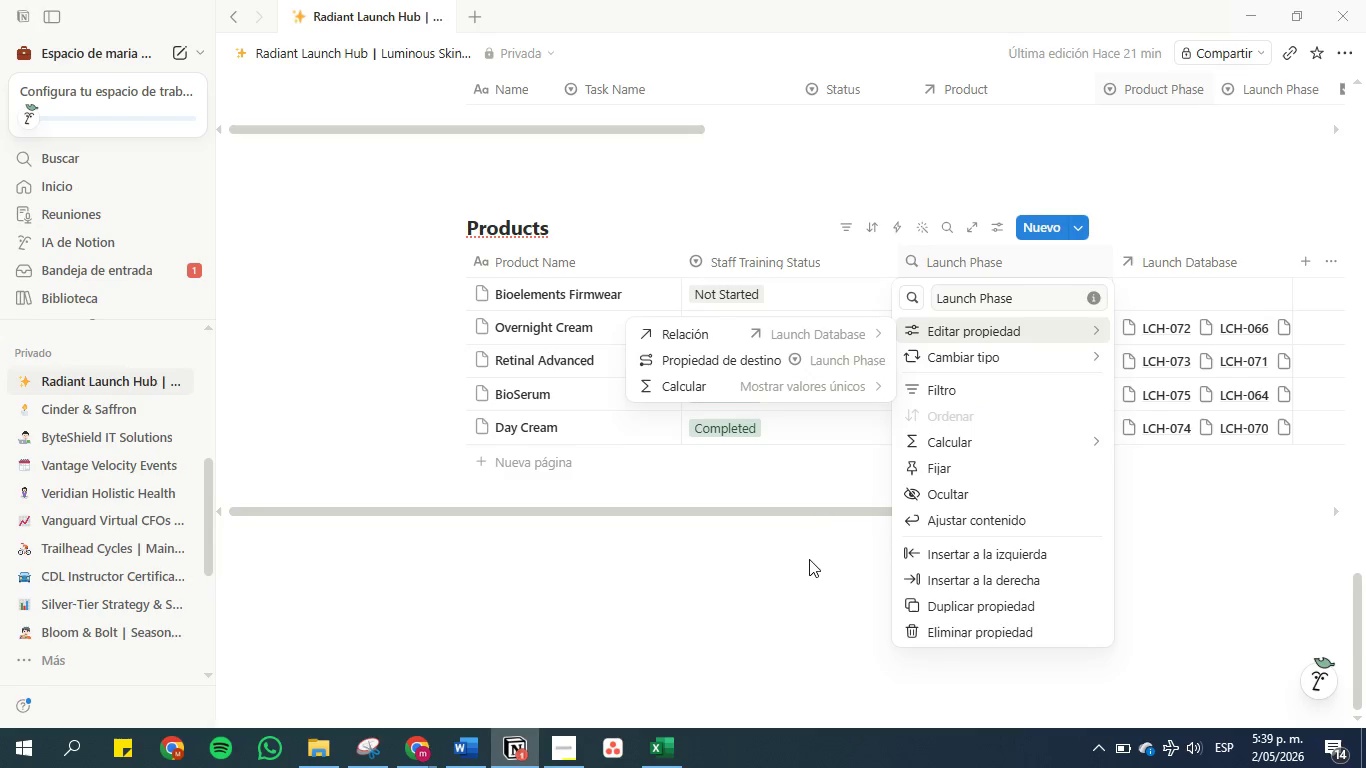 
left_click([809, 572])
 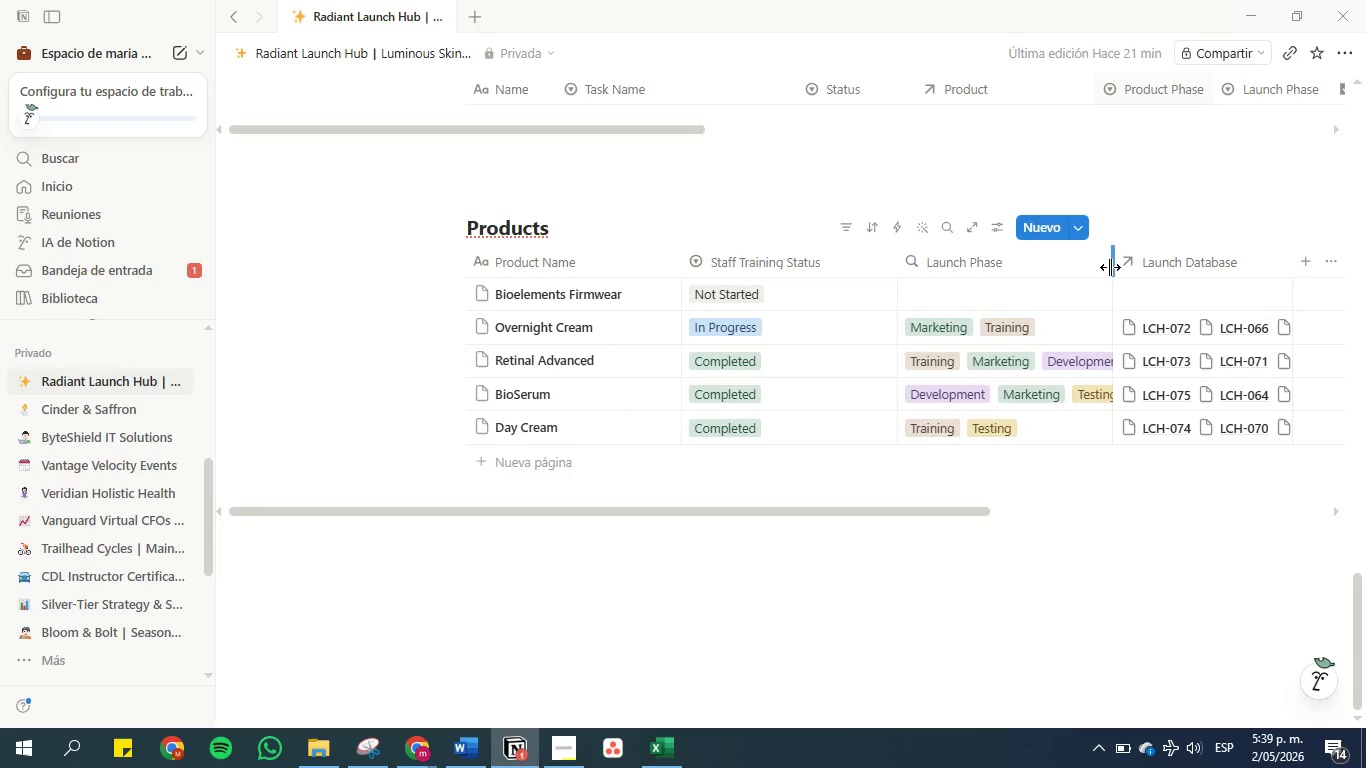 
wait(6.48)
 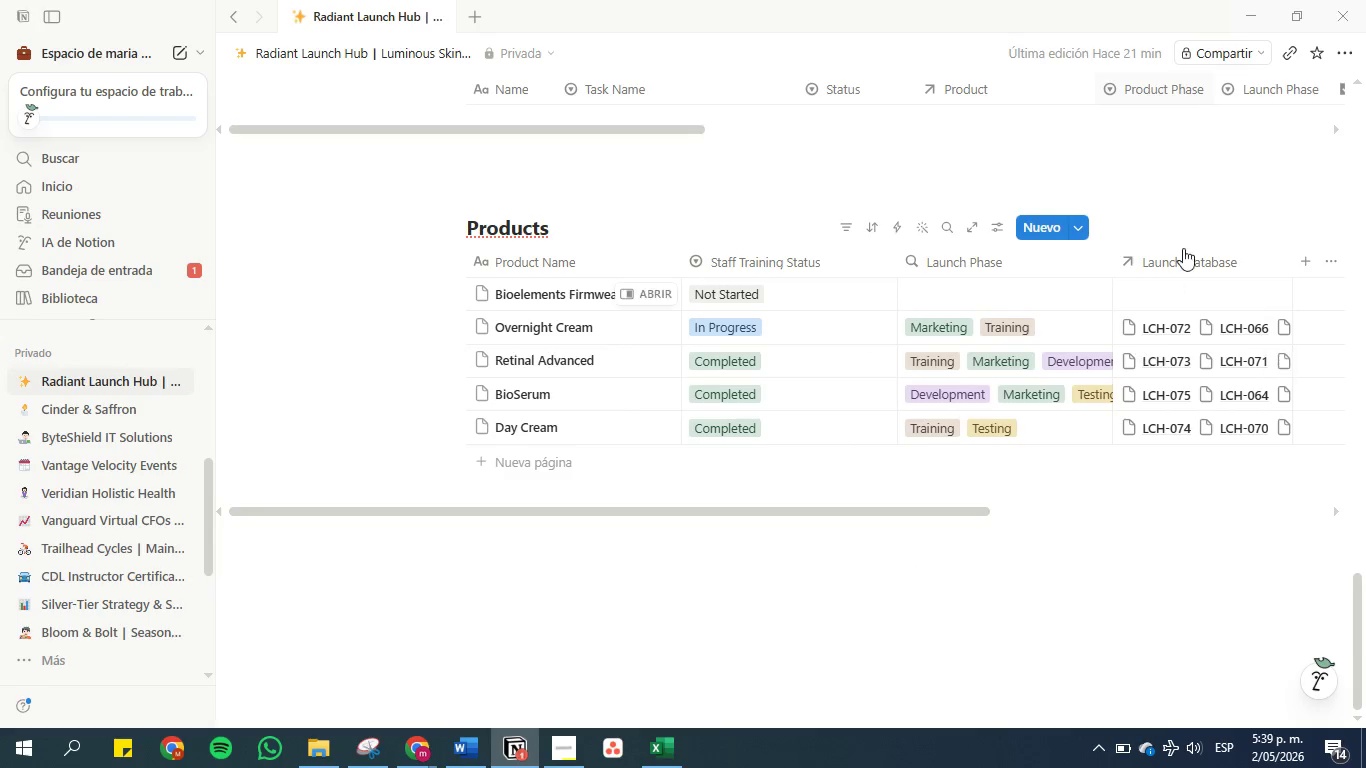 
left_click_drag(start_coordinate=[1110, 267], to_coordinate=[1138, 265])
 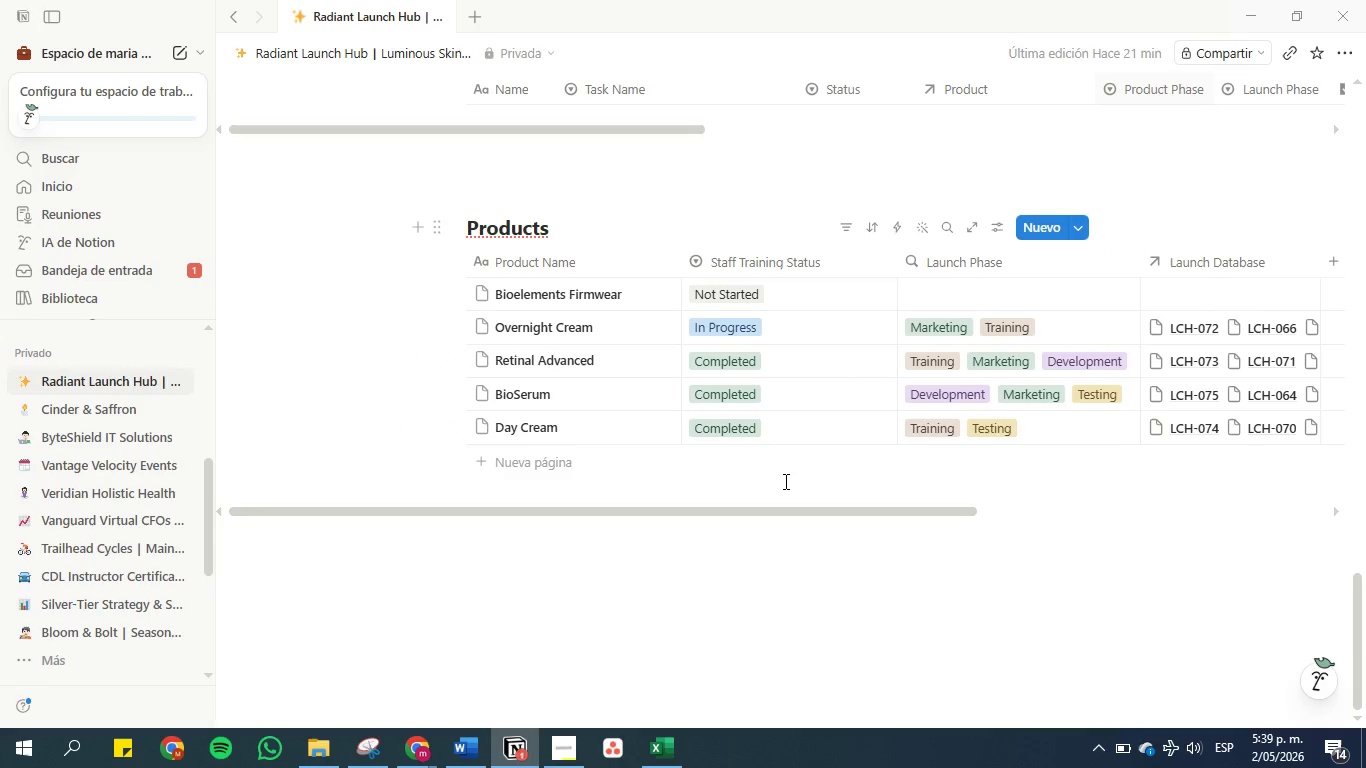 
wait(12.39)
 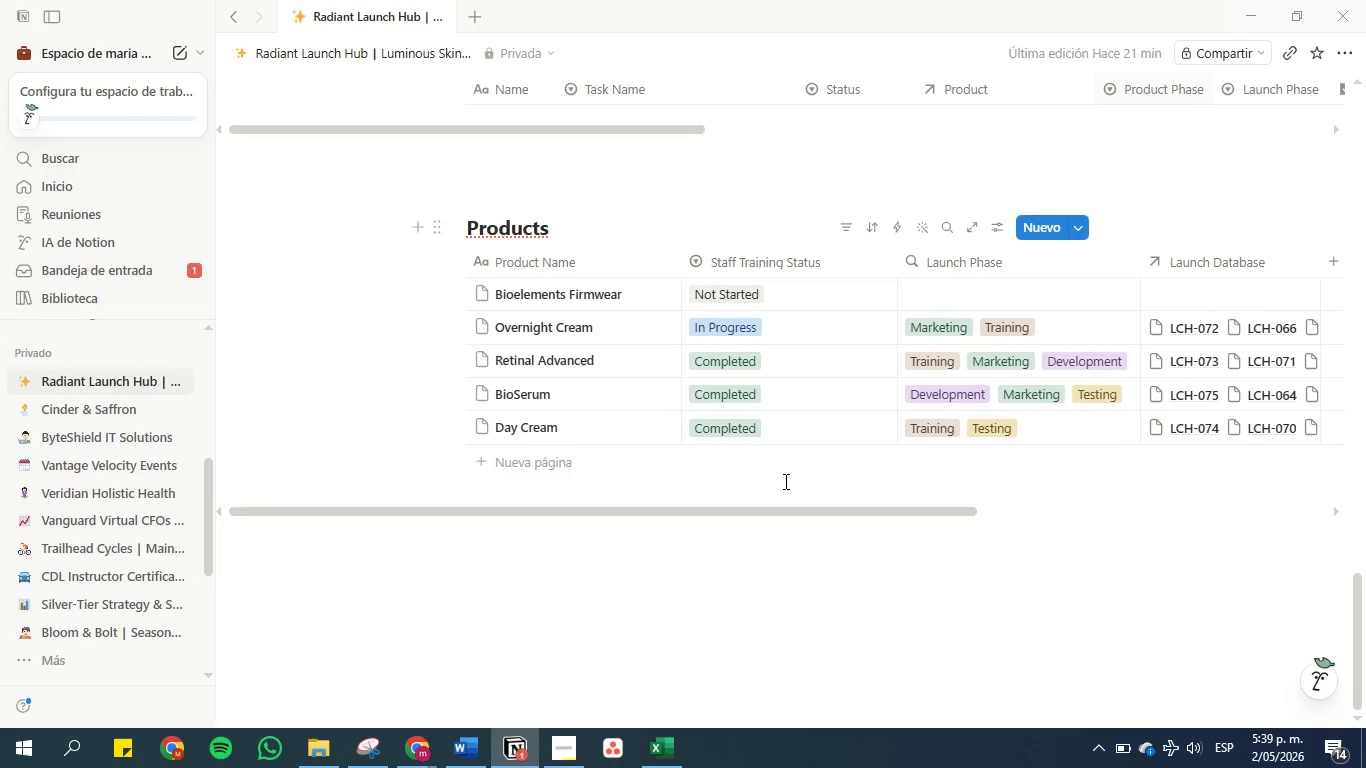 
scroll: coordinate [803, 461], scroll_direction: up, amount: 5.0
 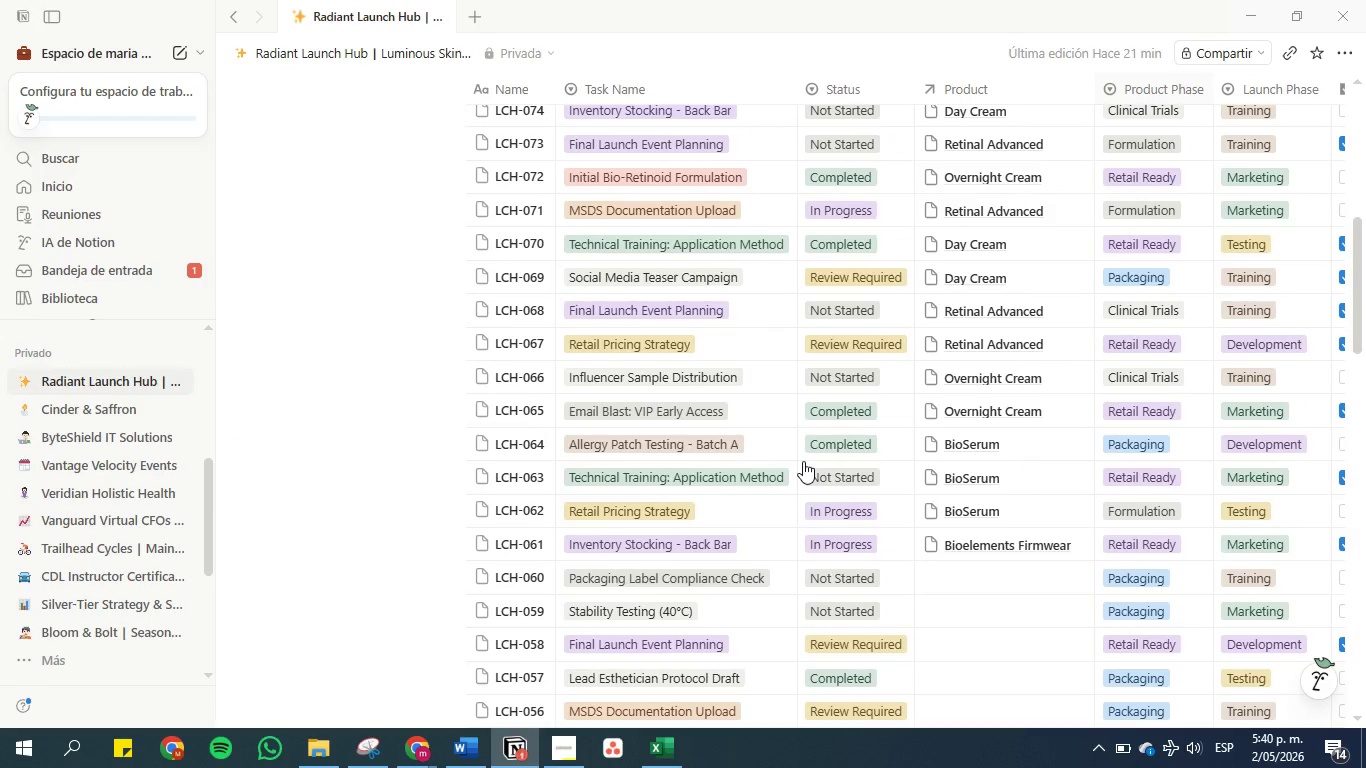 
wait(6.37)
 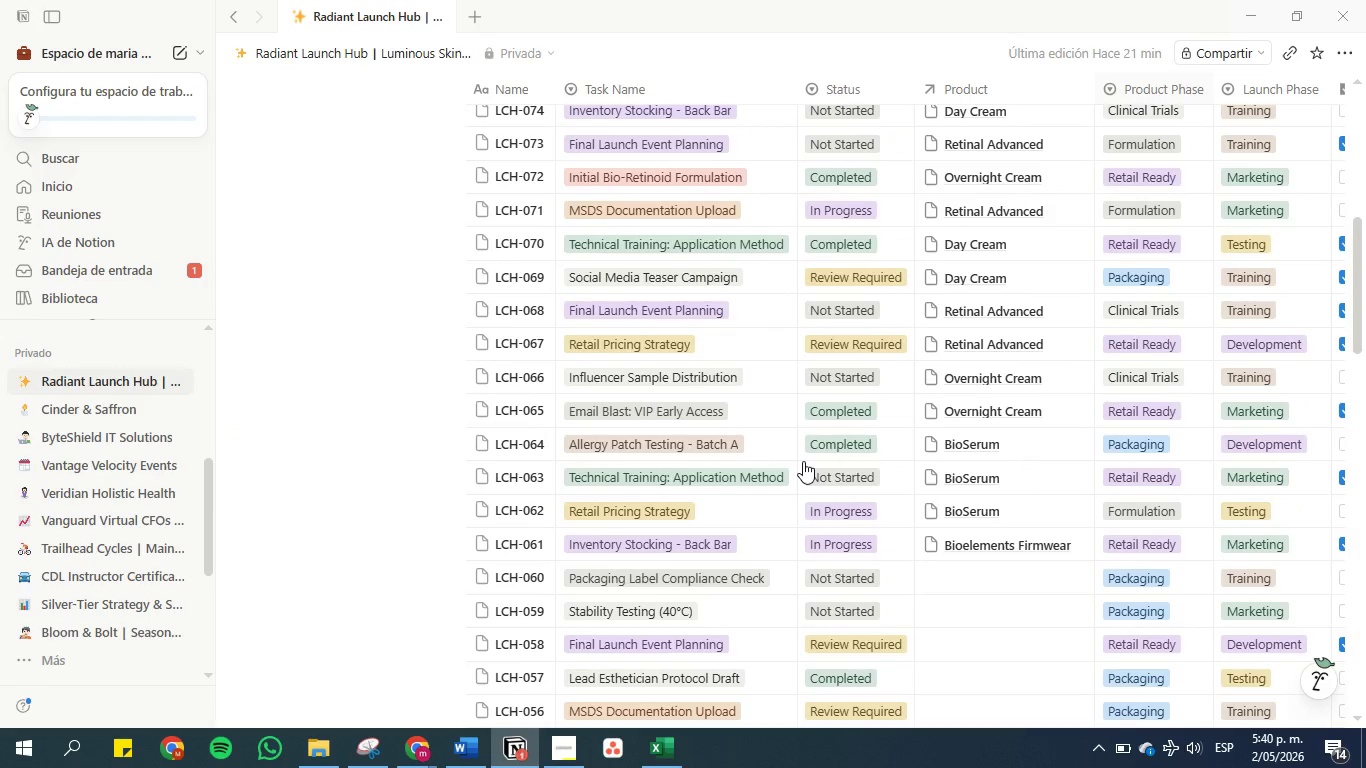 
mouse_move([902, 424])
 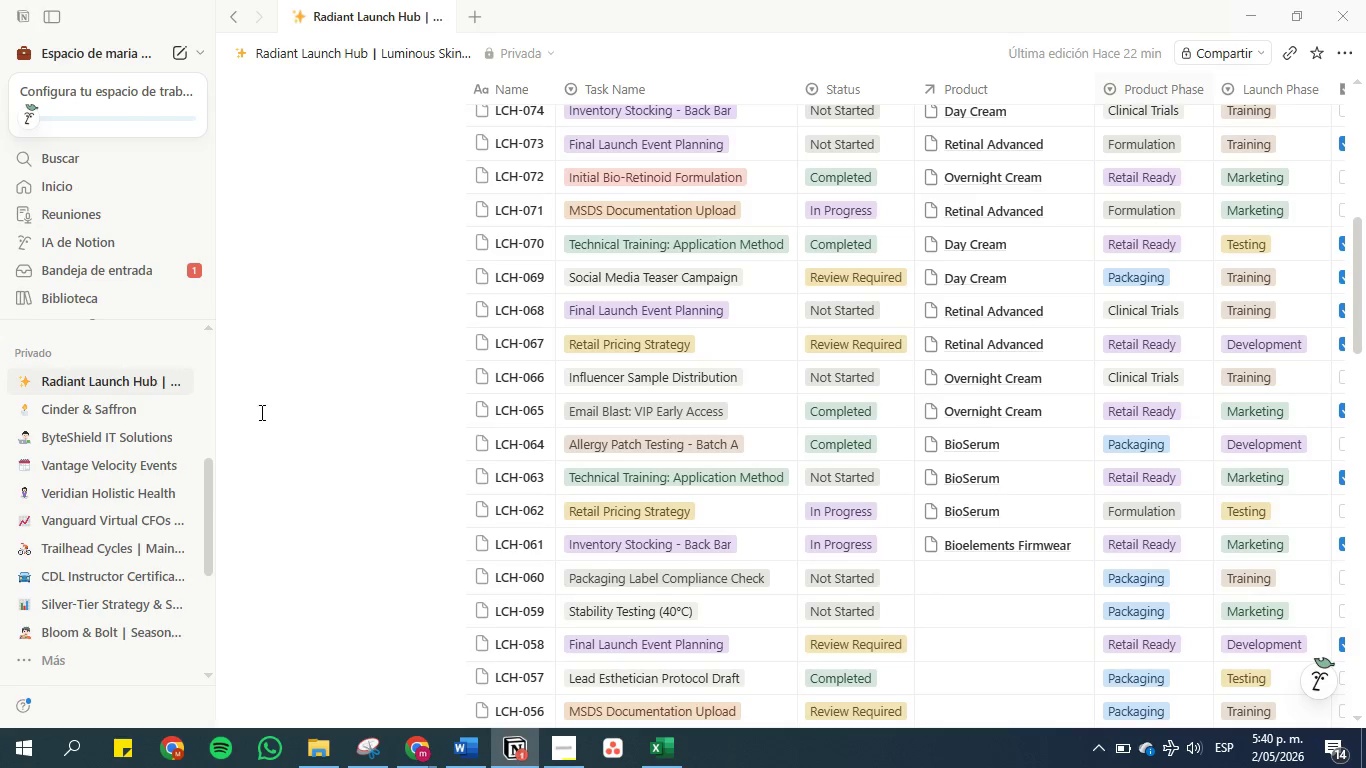 
wait(11.57)
 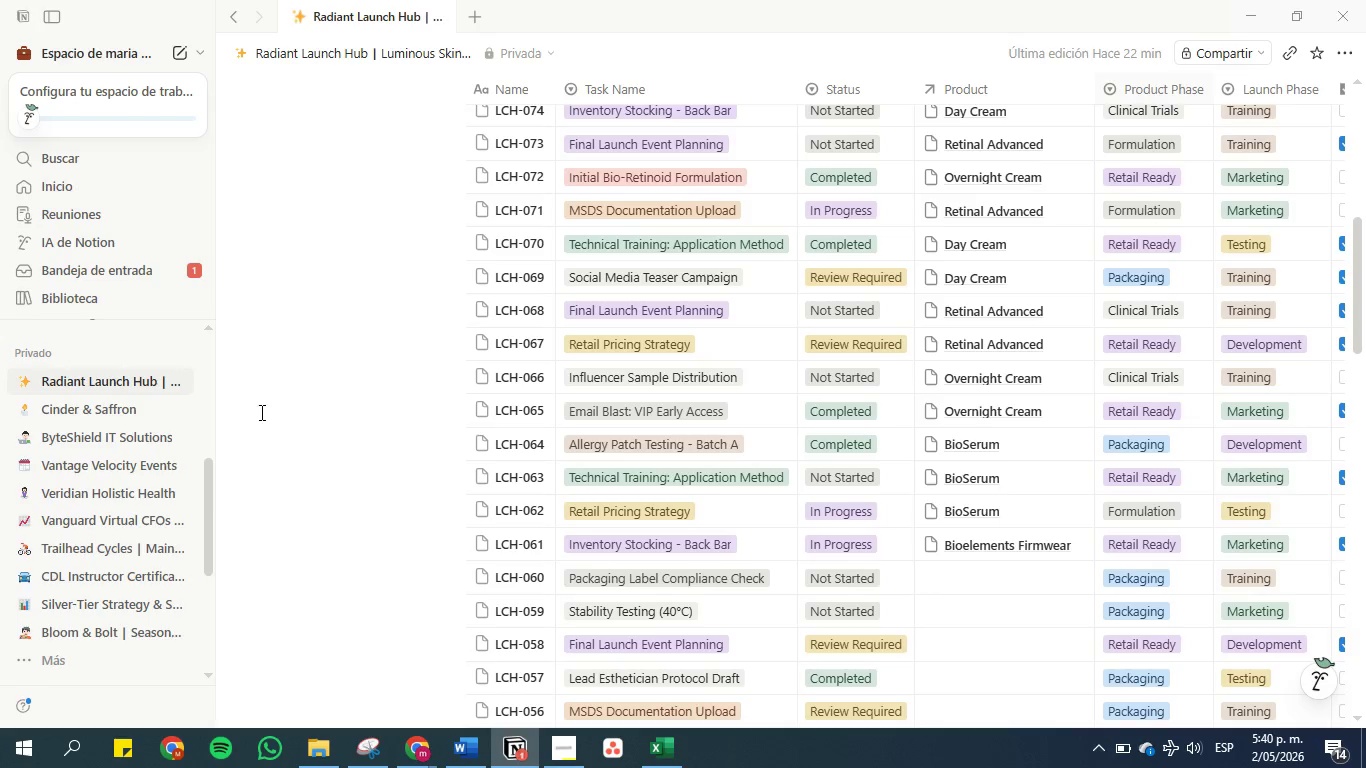 
scroll: coordinate [278, 340], scroll_direction: down, amount: 18.0
 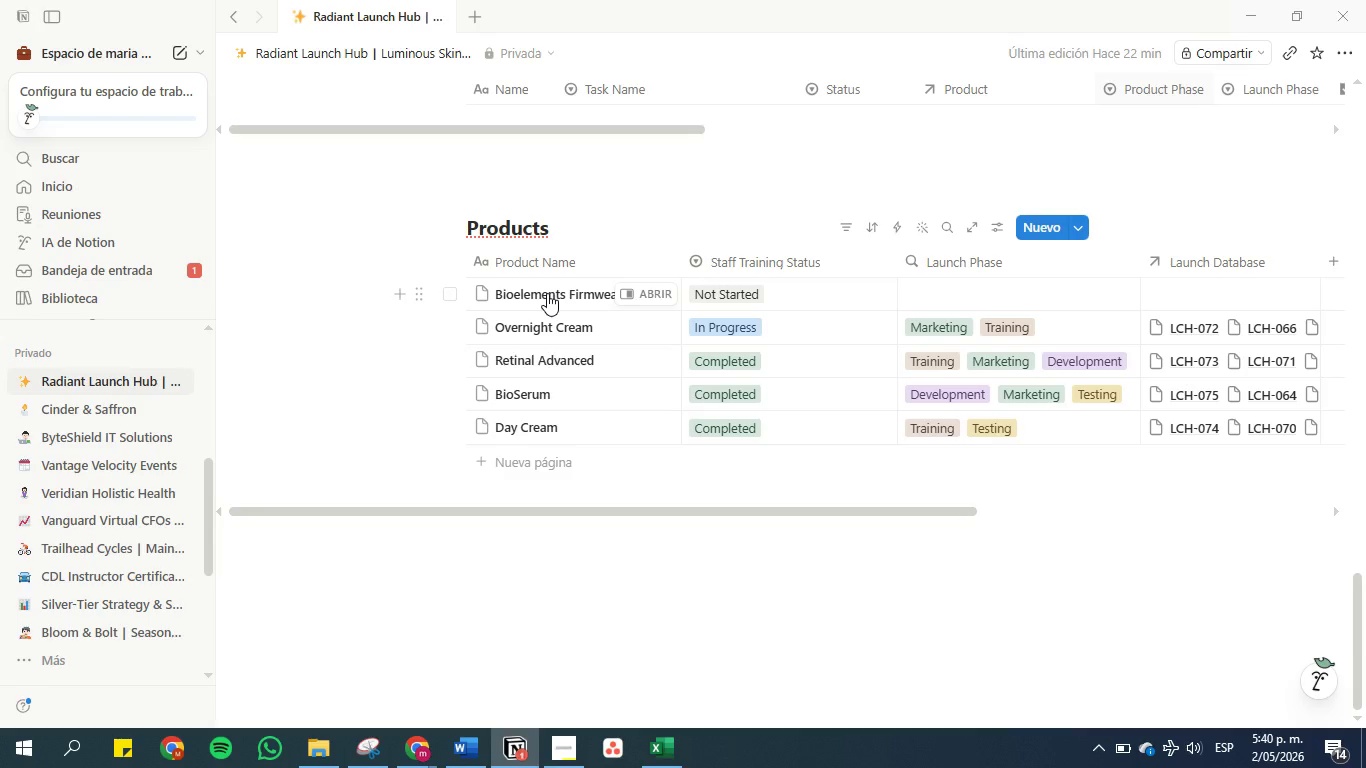 
left_click([547, 293])
 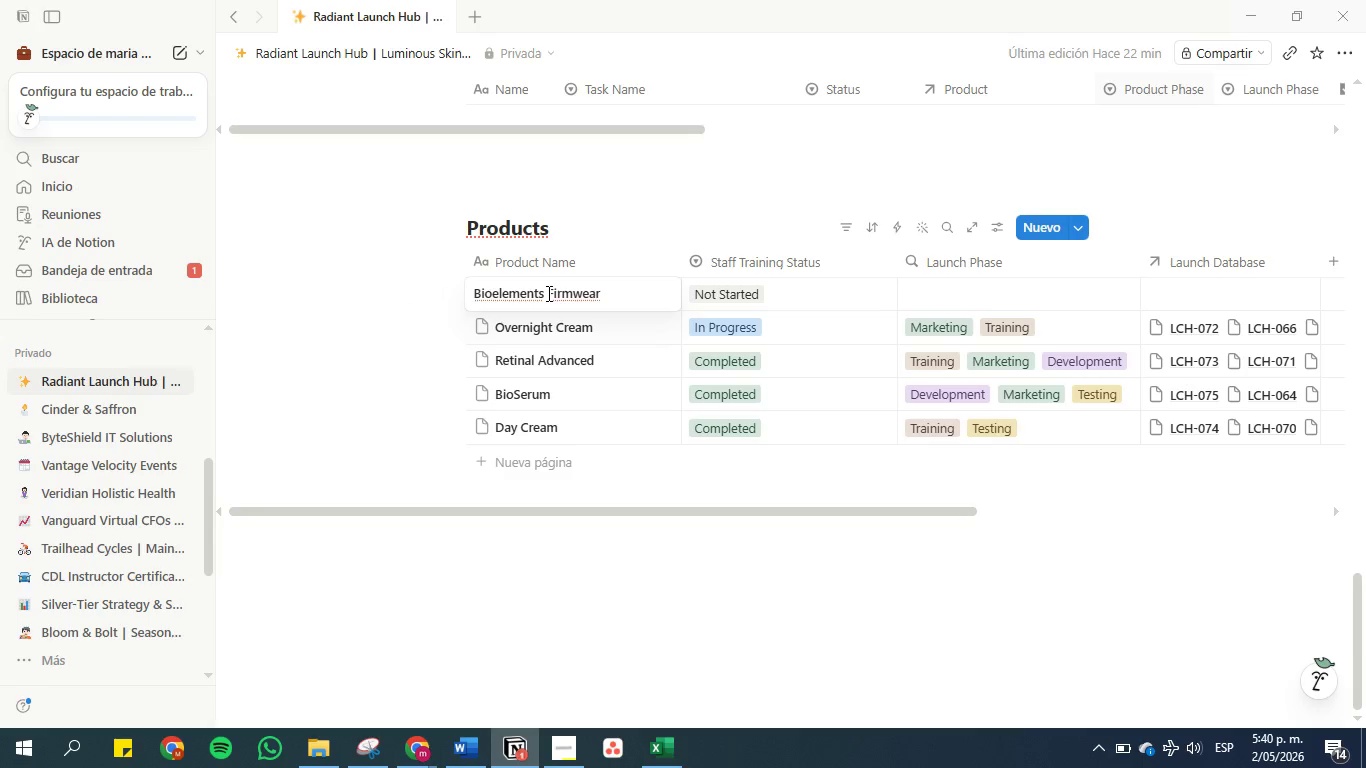 
hold_key(key=Backspace, duration=1.5)
 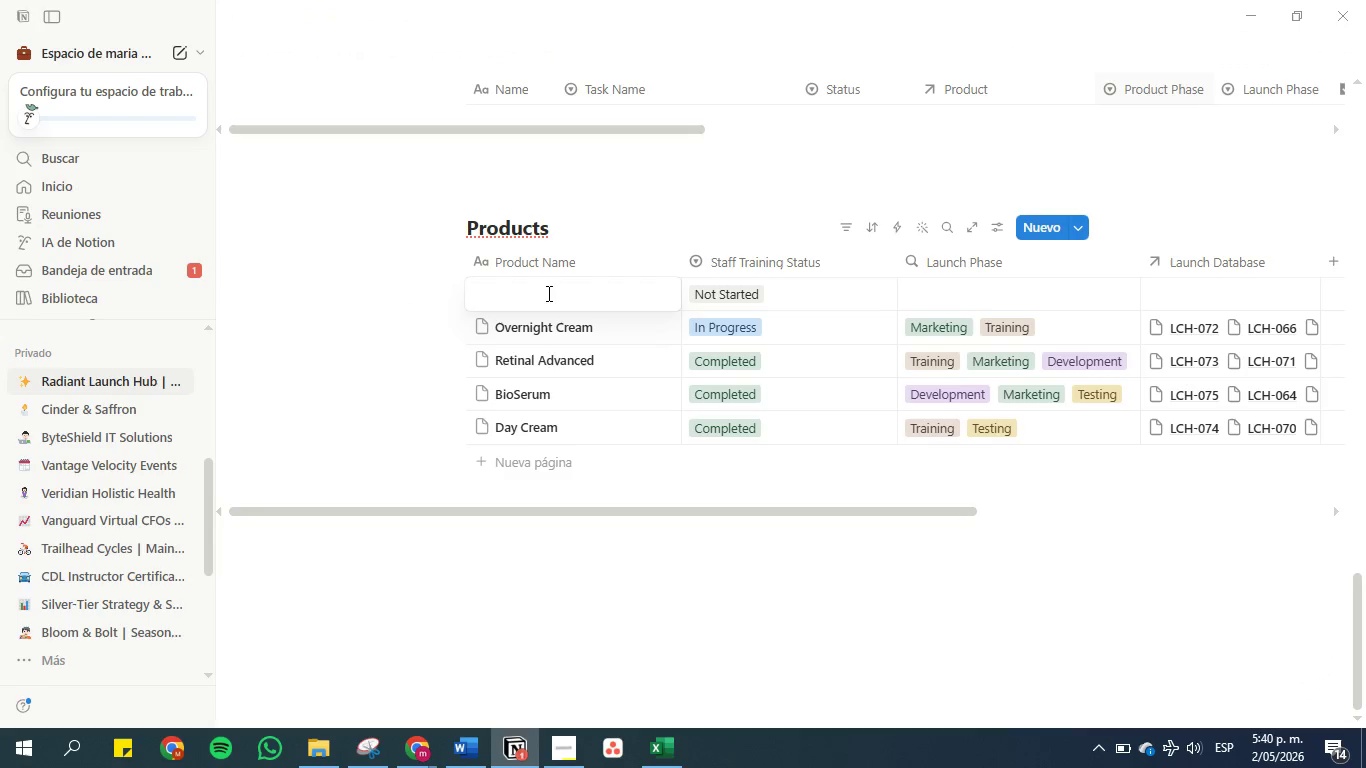 
type(P1)
 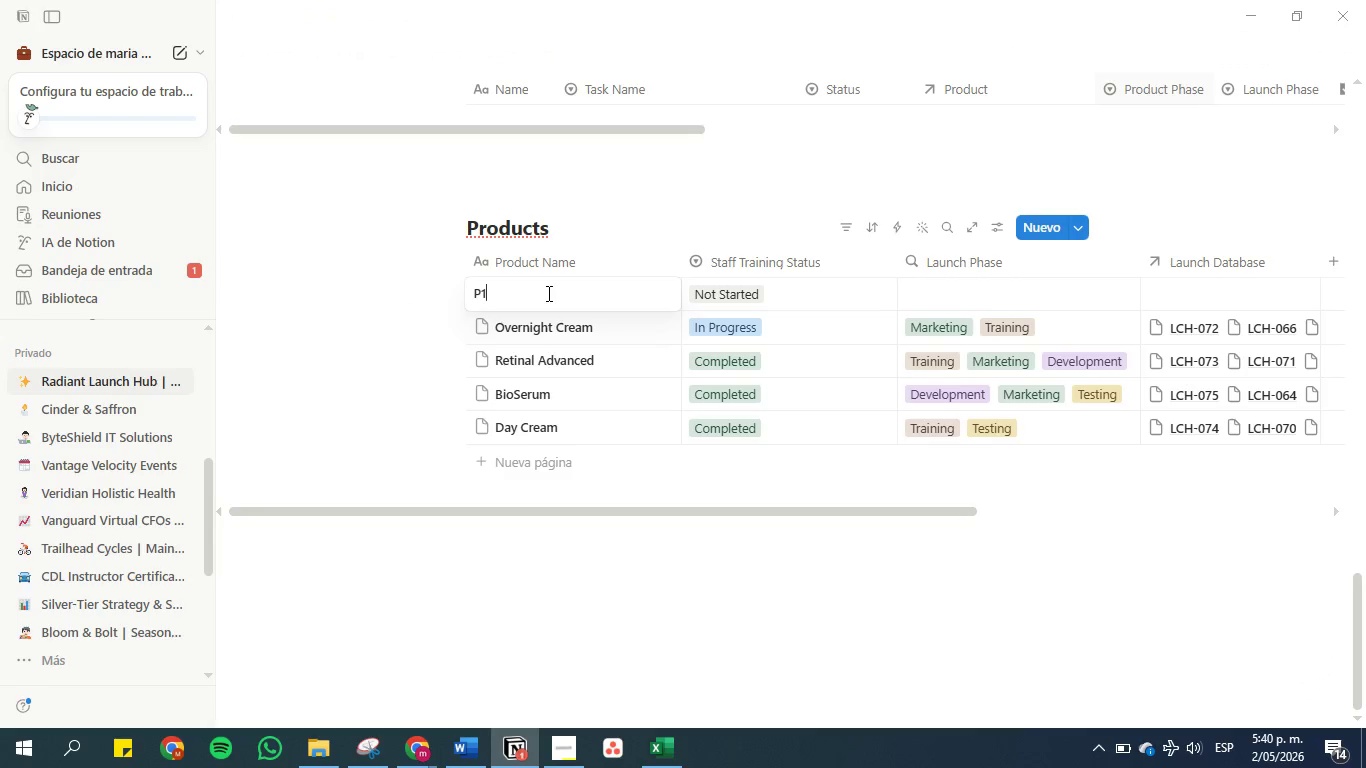 
key(Enter)
 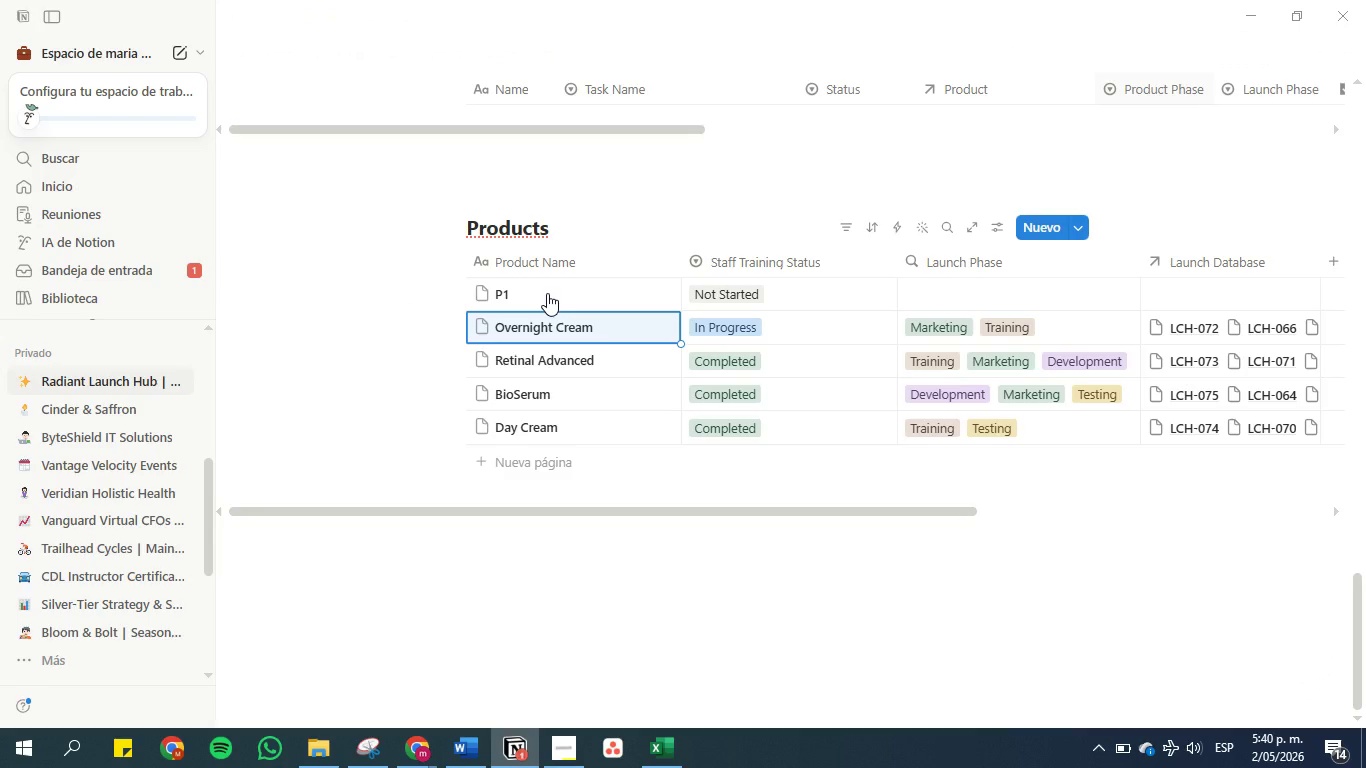 
left_click([526, 292])
 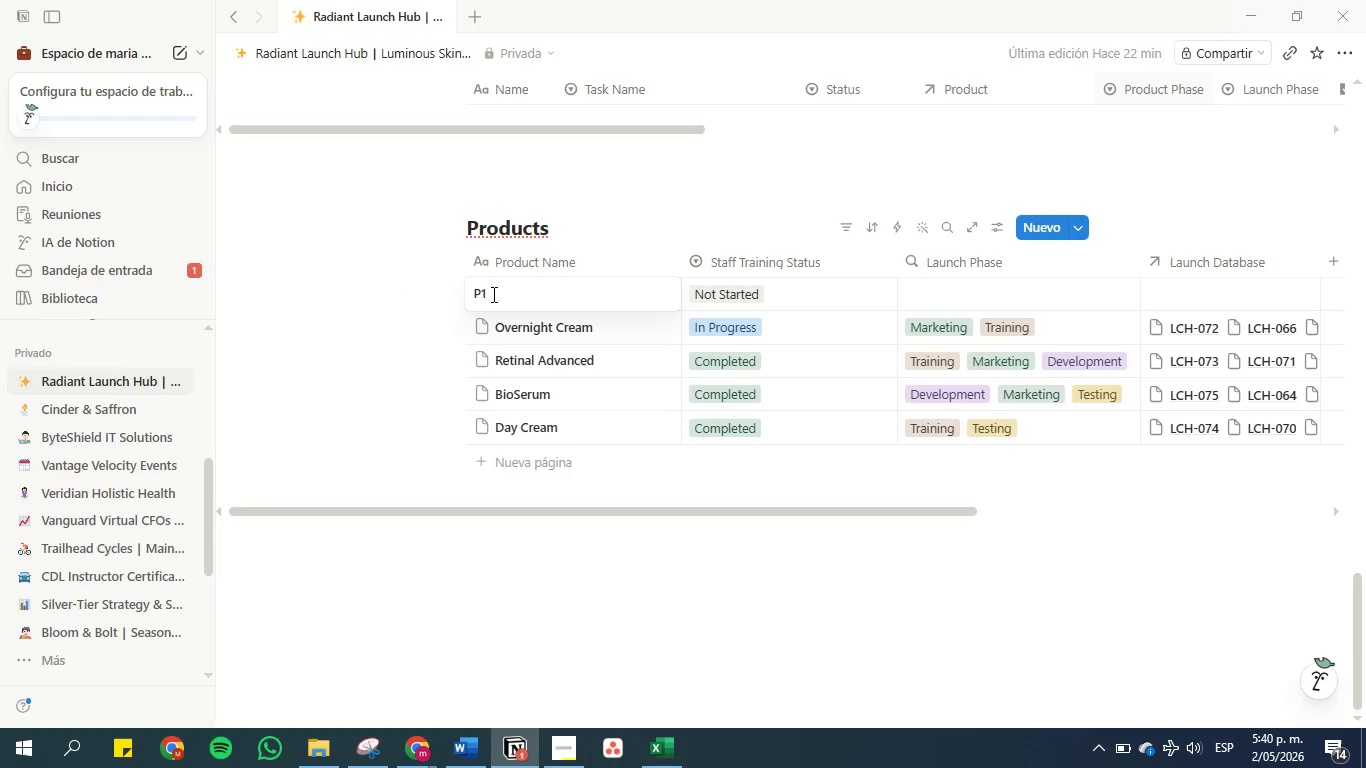 
key(Control+Z)
 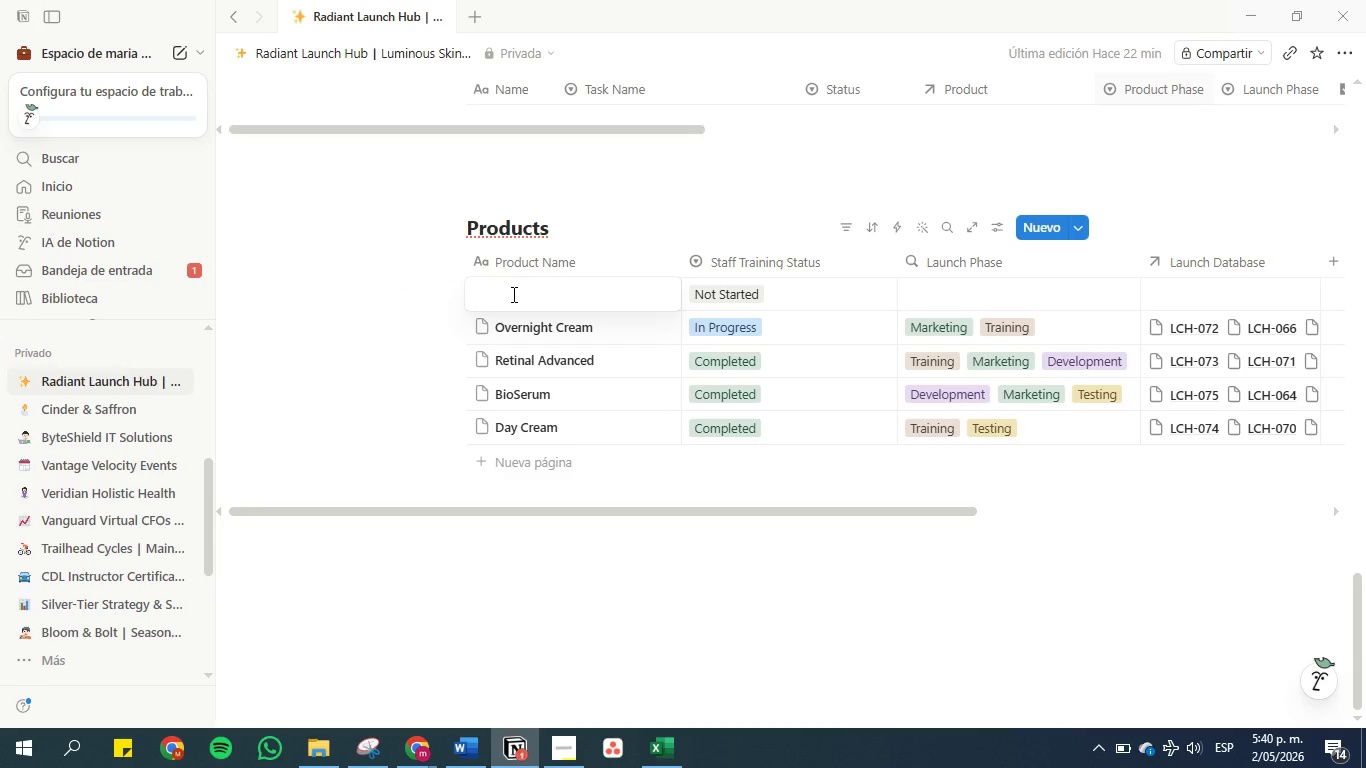 
key(Control+Z)
 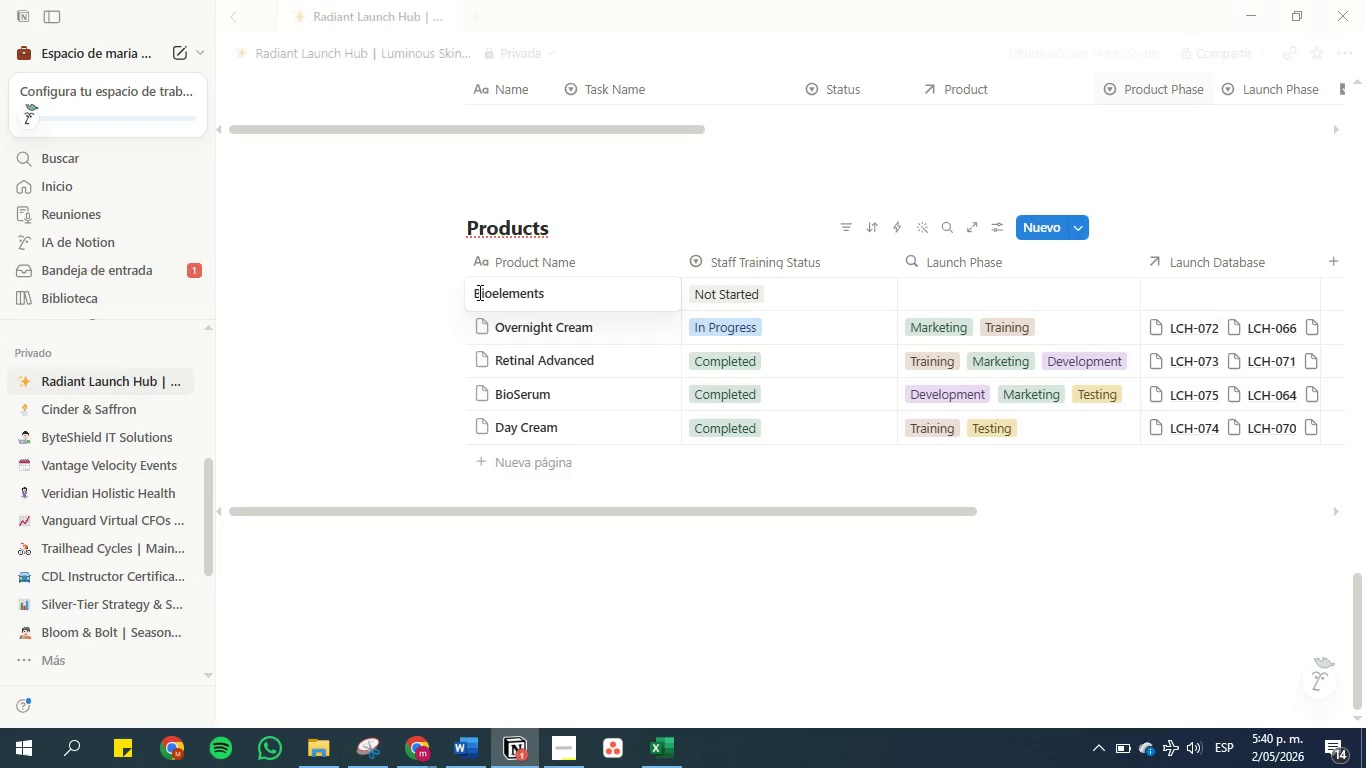 
left_click([475, 292])
 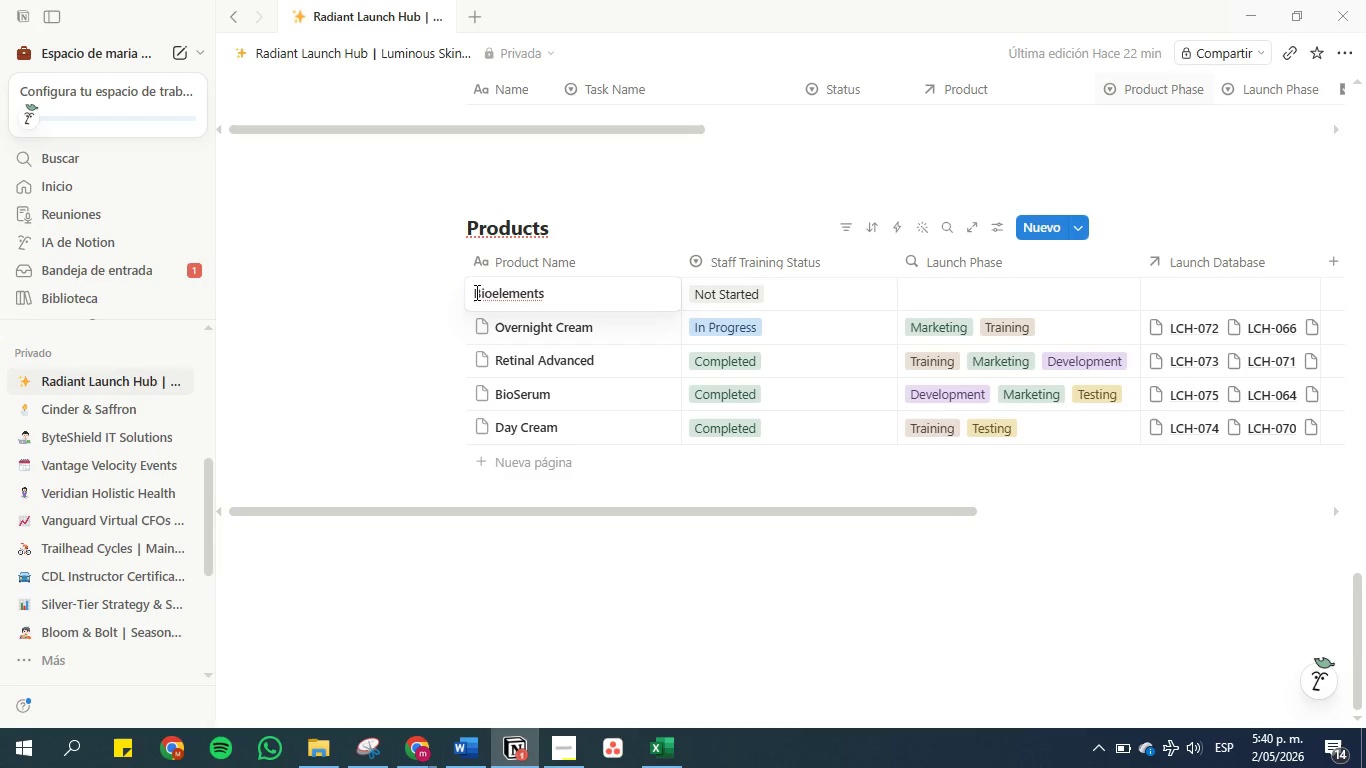 
type(p1 )
key(Backspace)
key(Backspace)
key(Backspace)
type(P1 )
 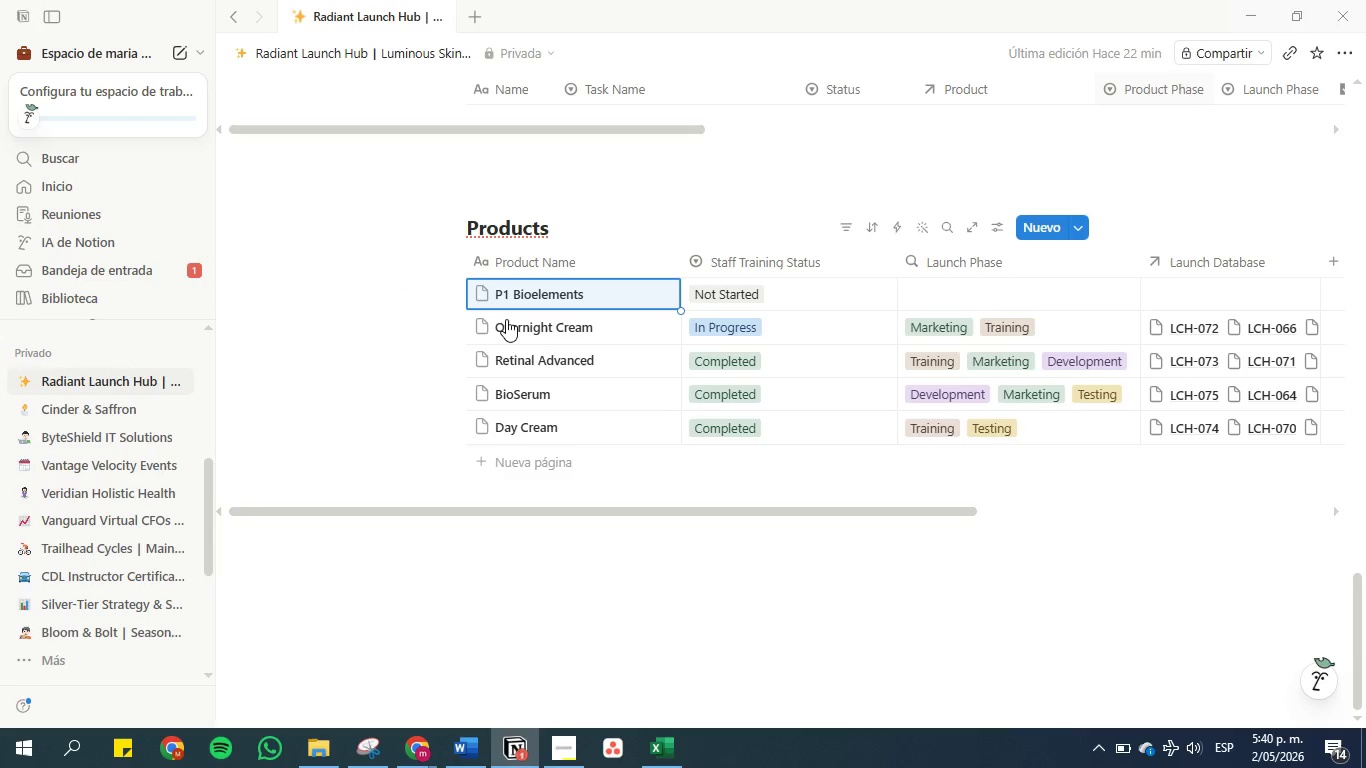 
left_click([504, 319])
 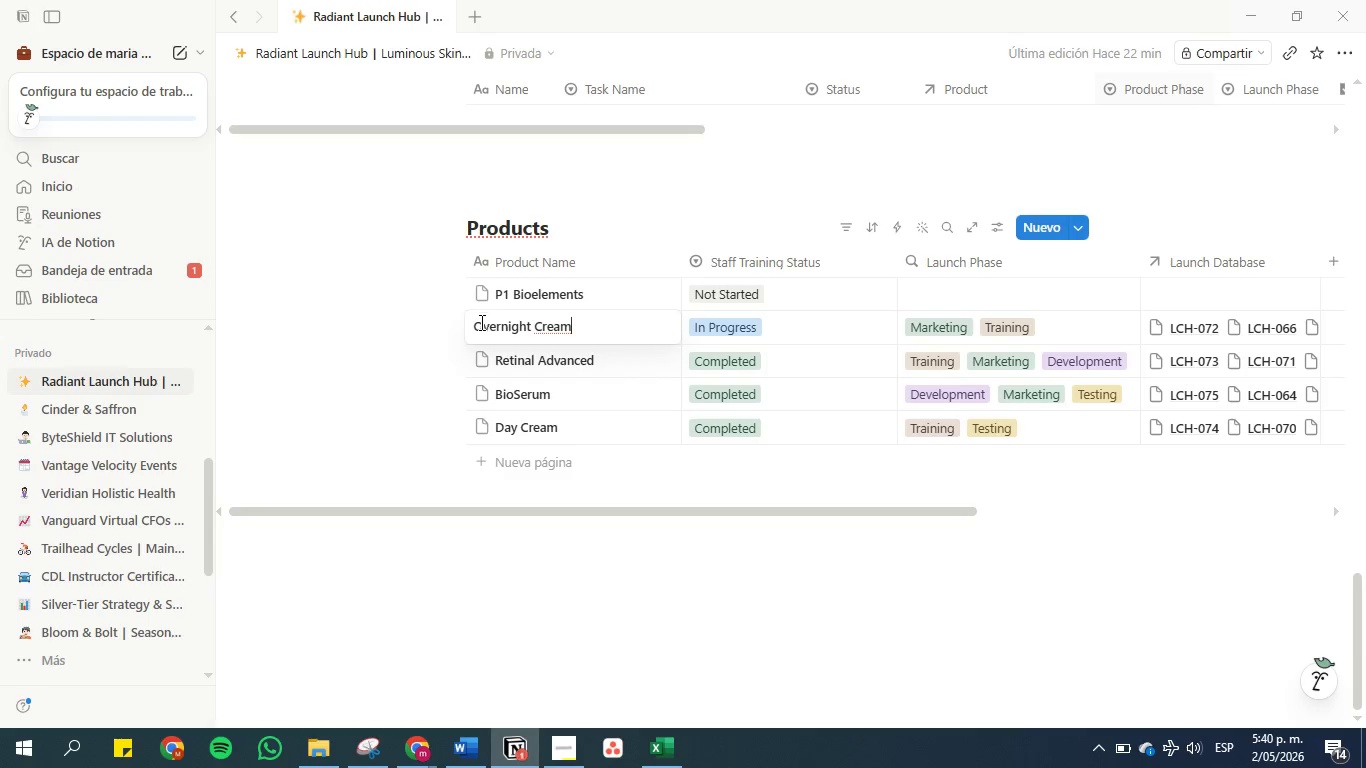 
left_click([477, 324])
 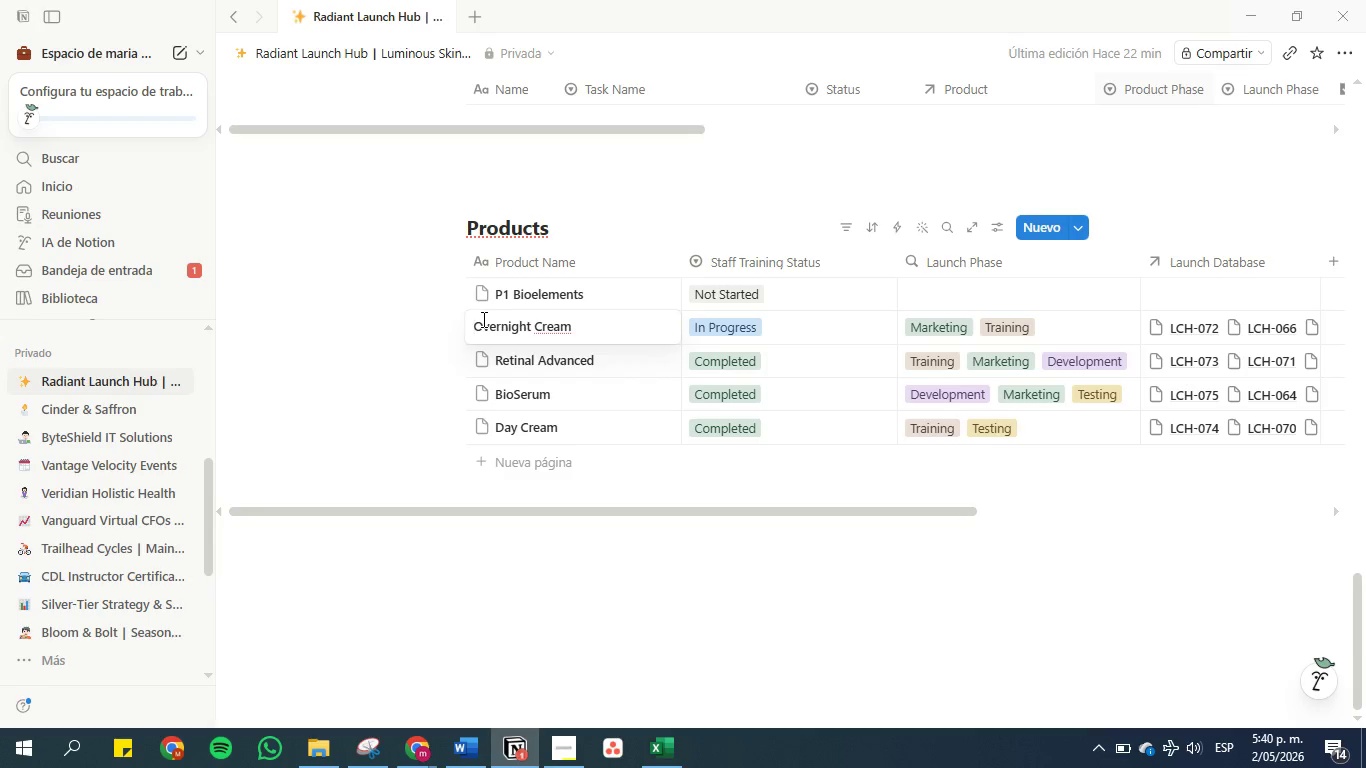 
type(P2 )
 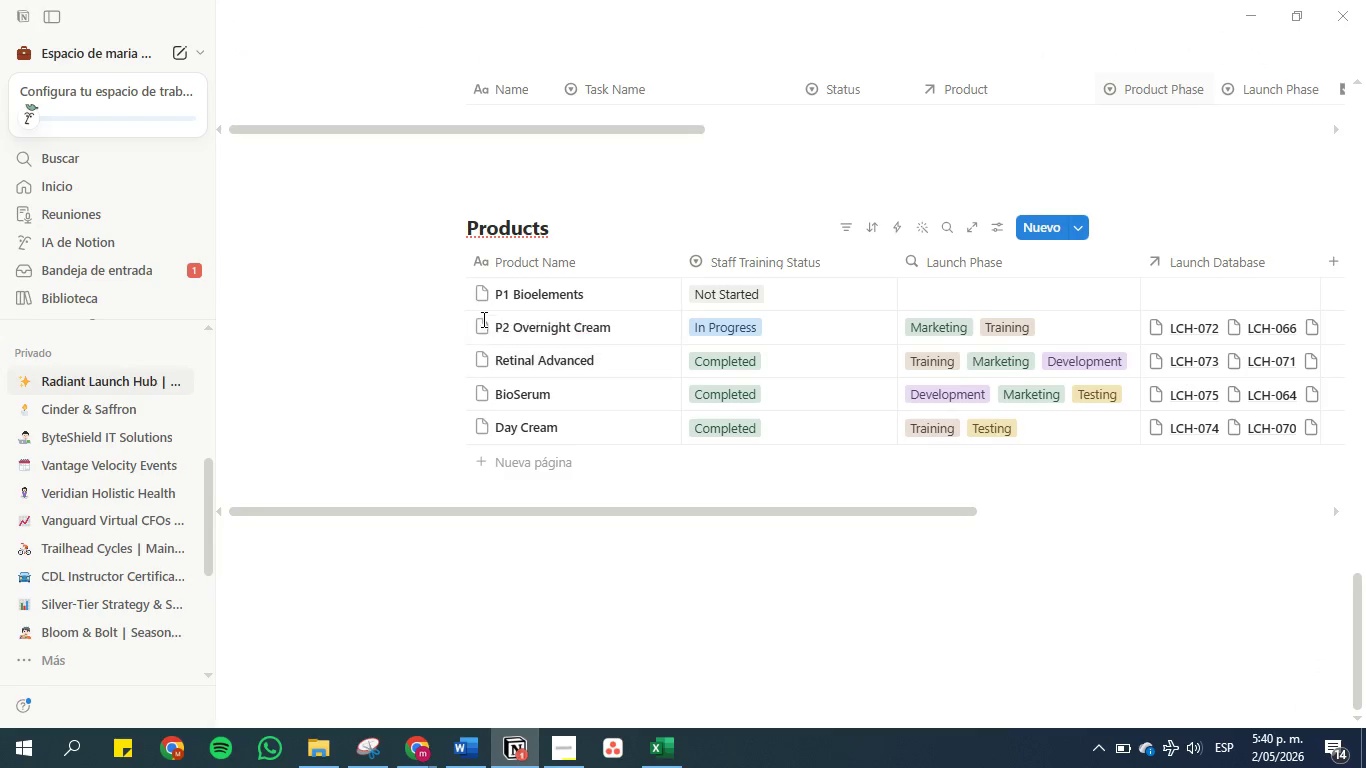 
key(Enter)
 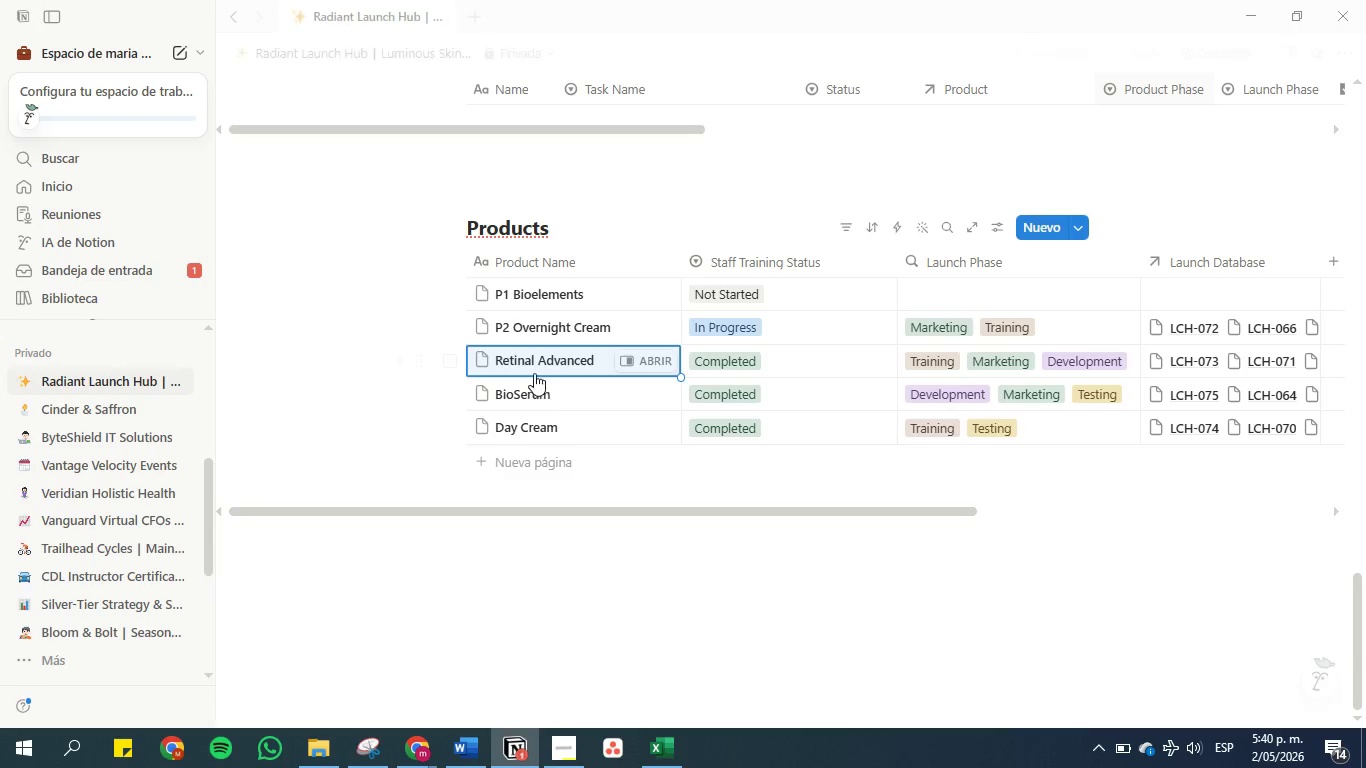 
left_click([523, 356])
 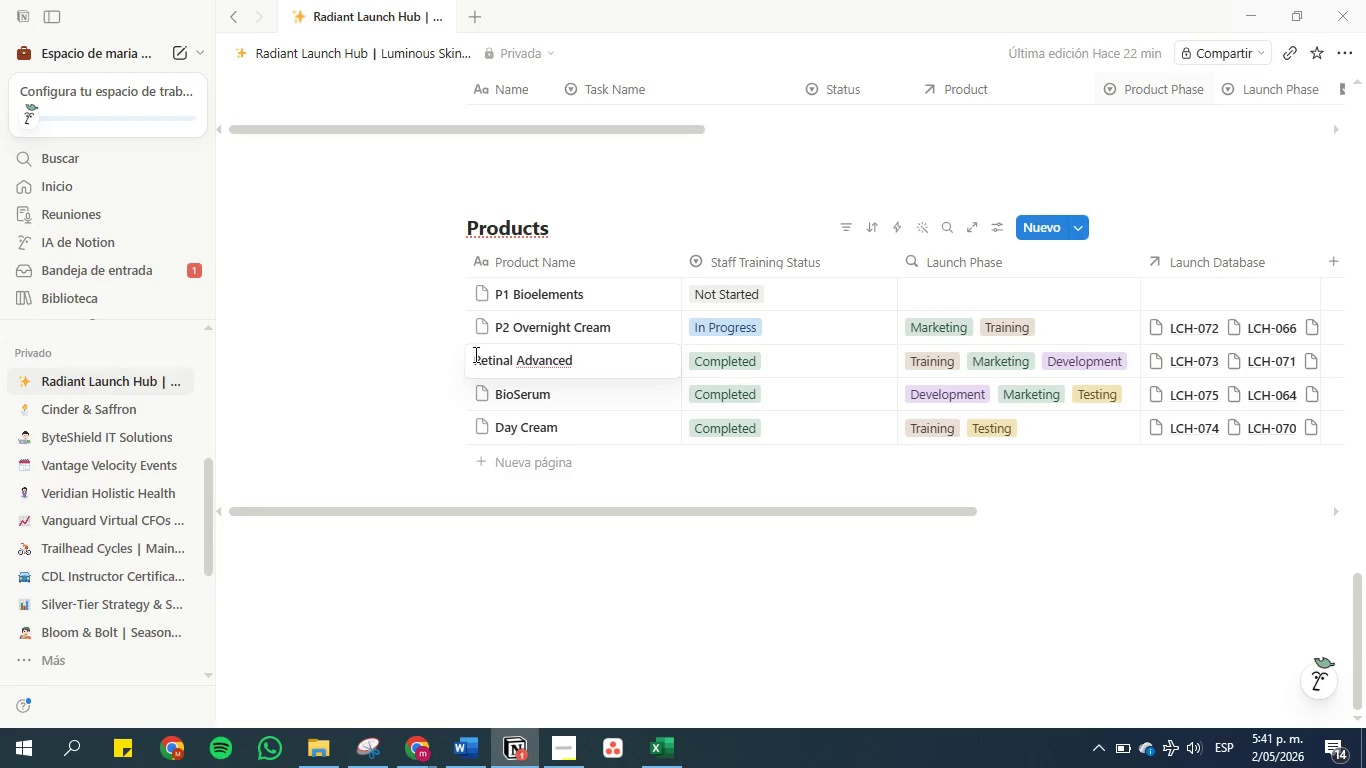 
left_click([477, 357])
 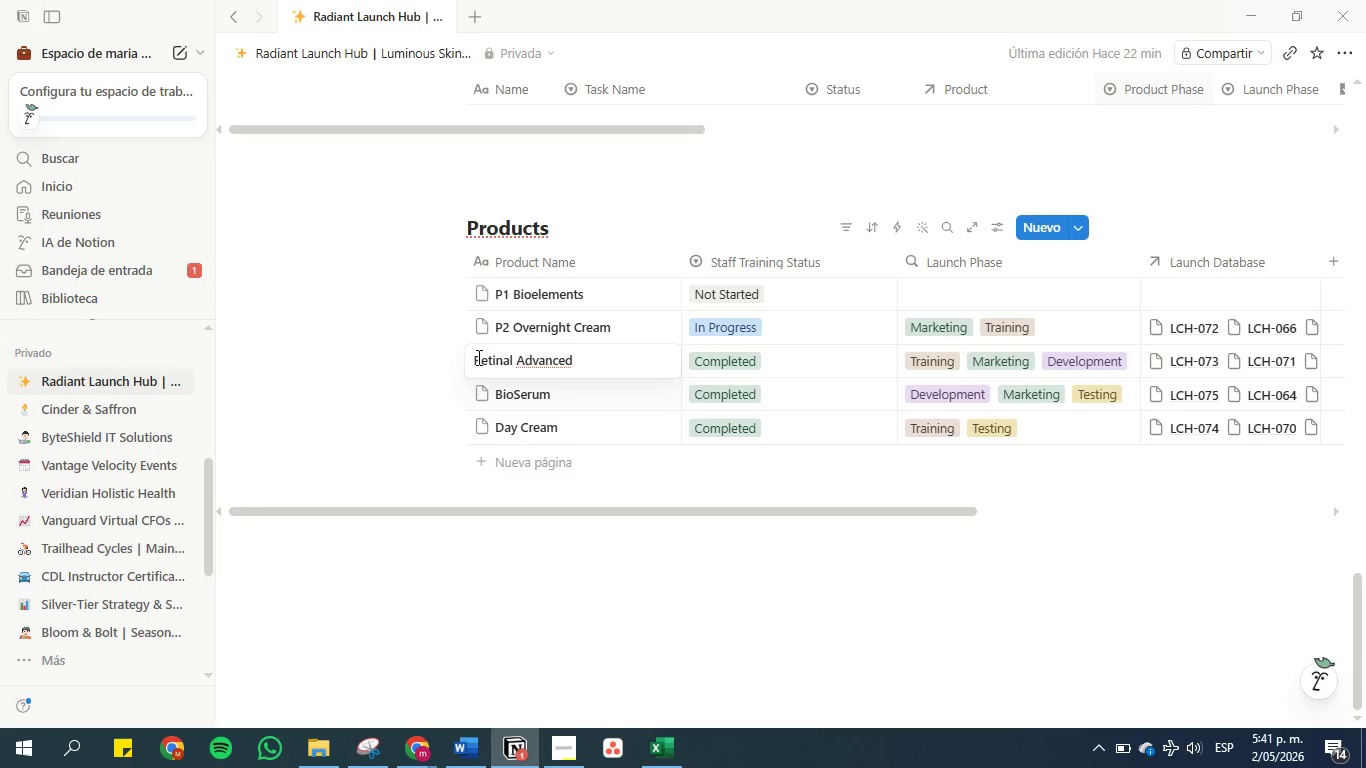 
type(P3 )
 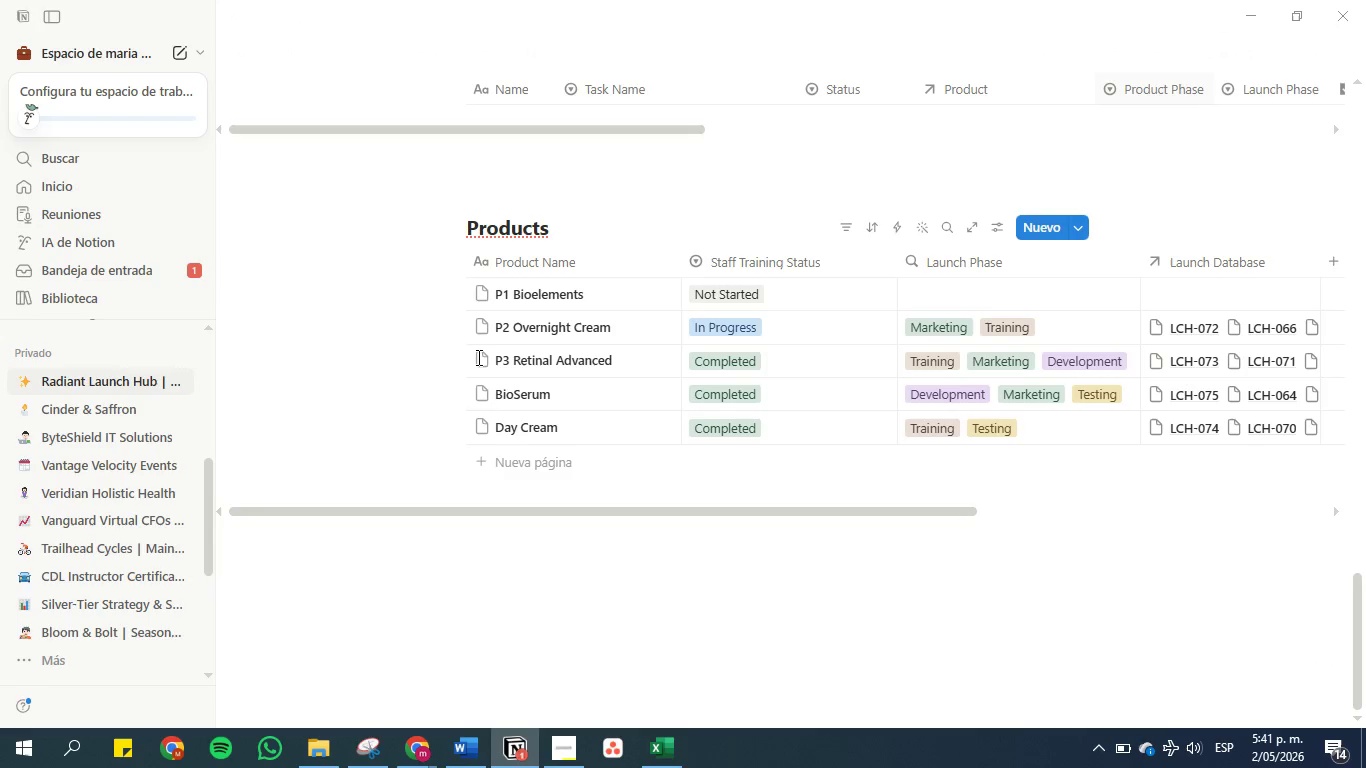 
key(Enter)
 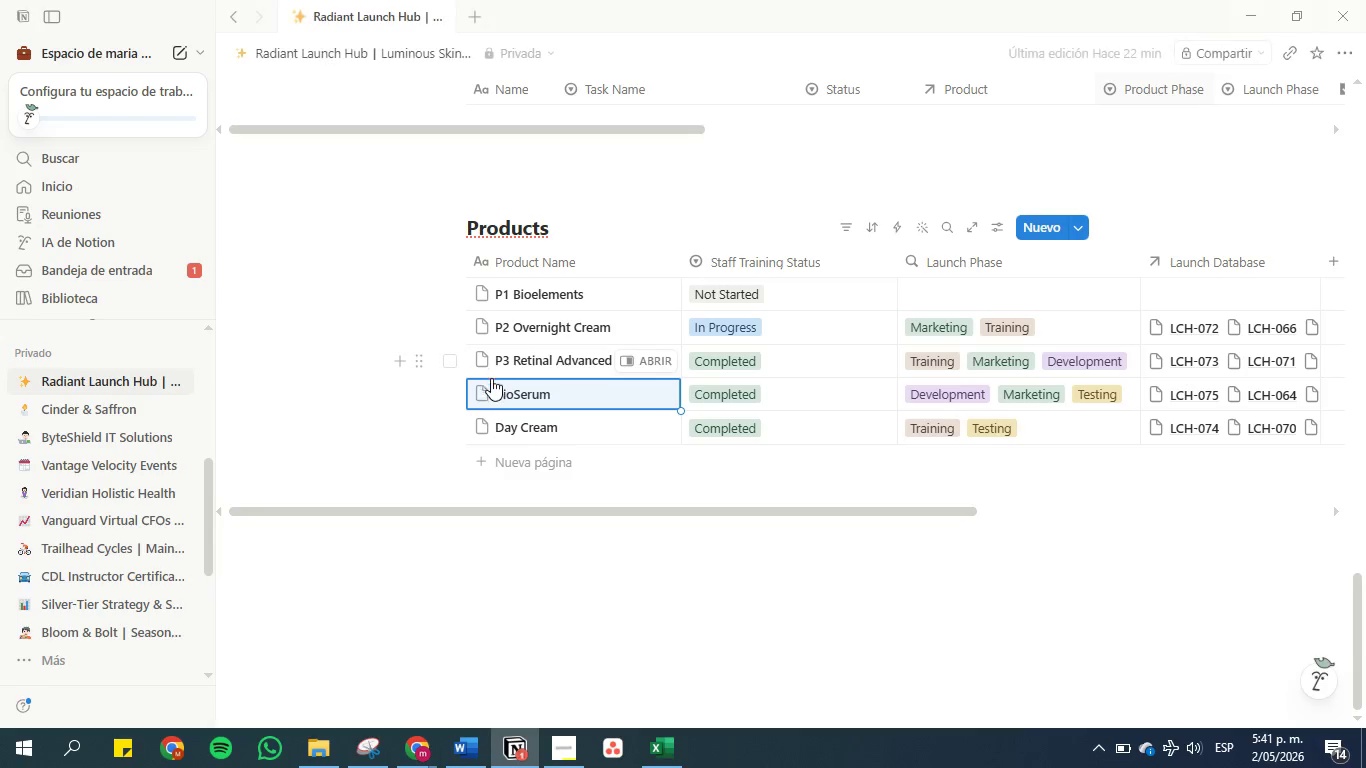 
left_click([501, 394])
 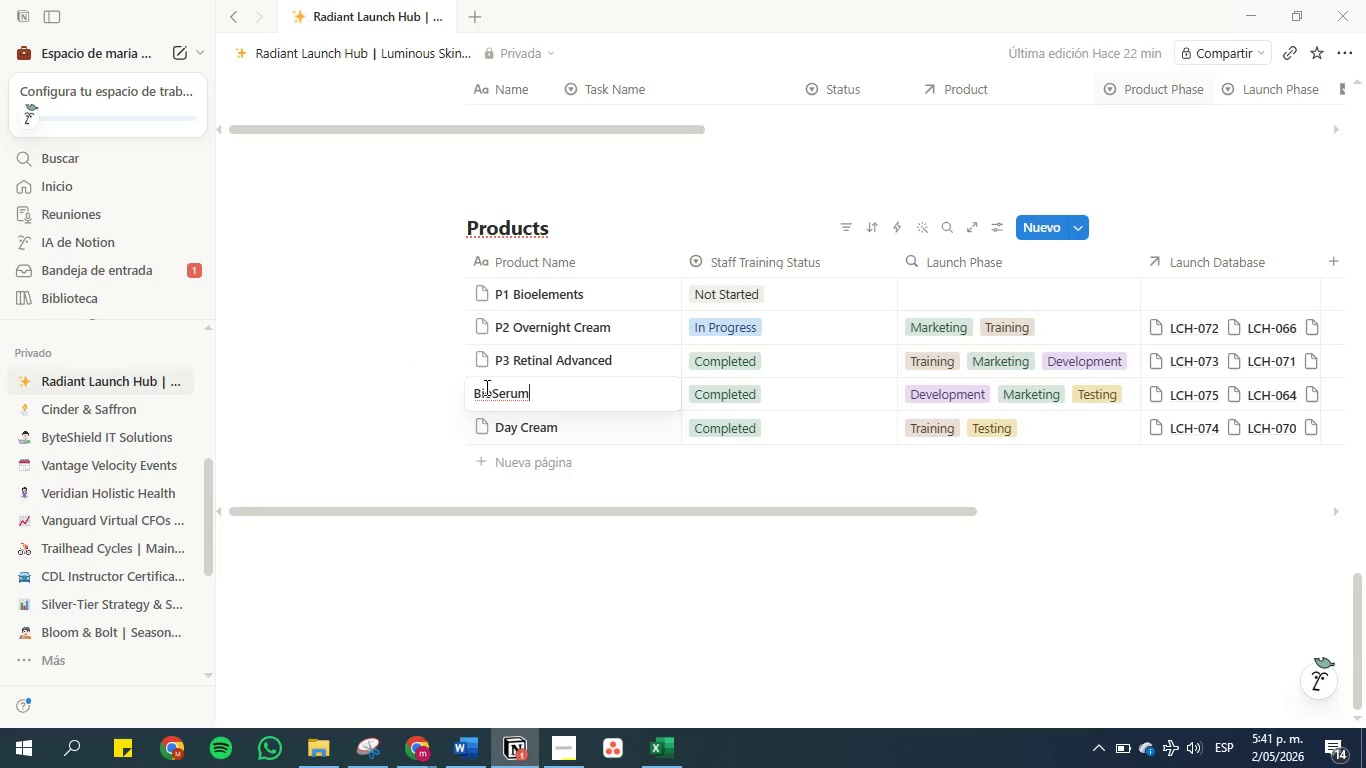 
left_click([476, 388])
 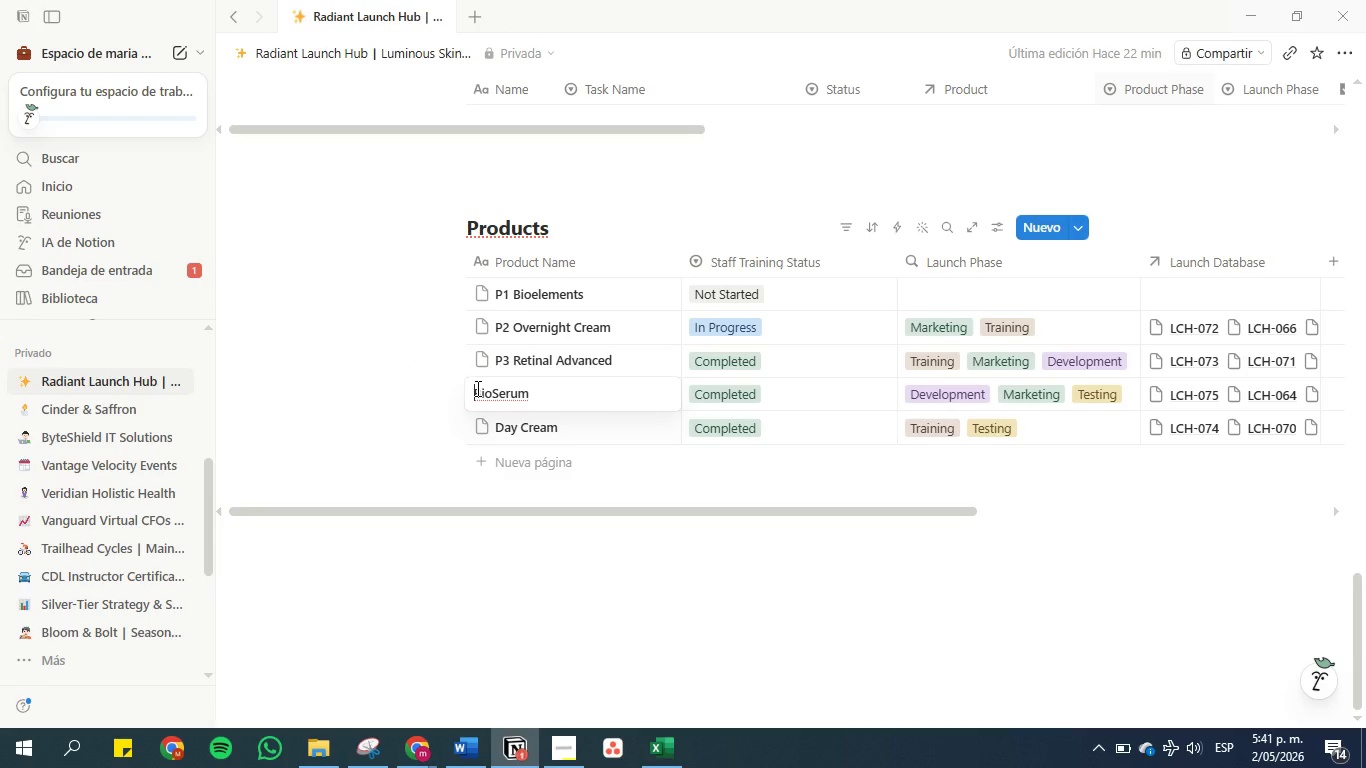 
type(P4)
 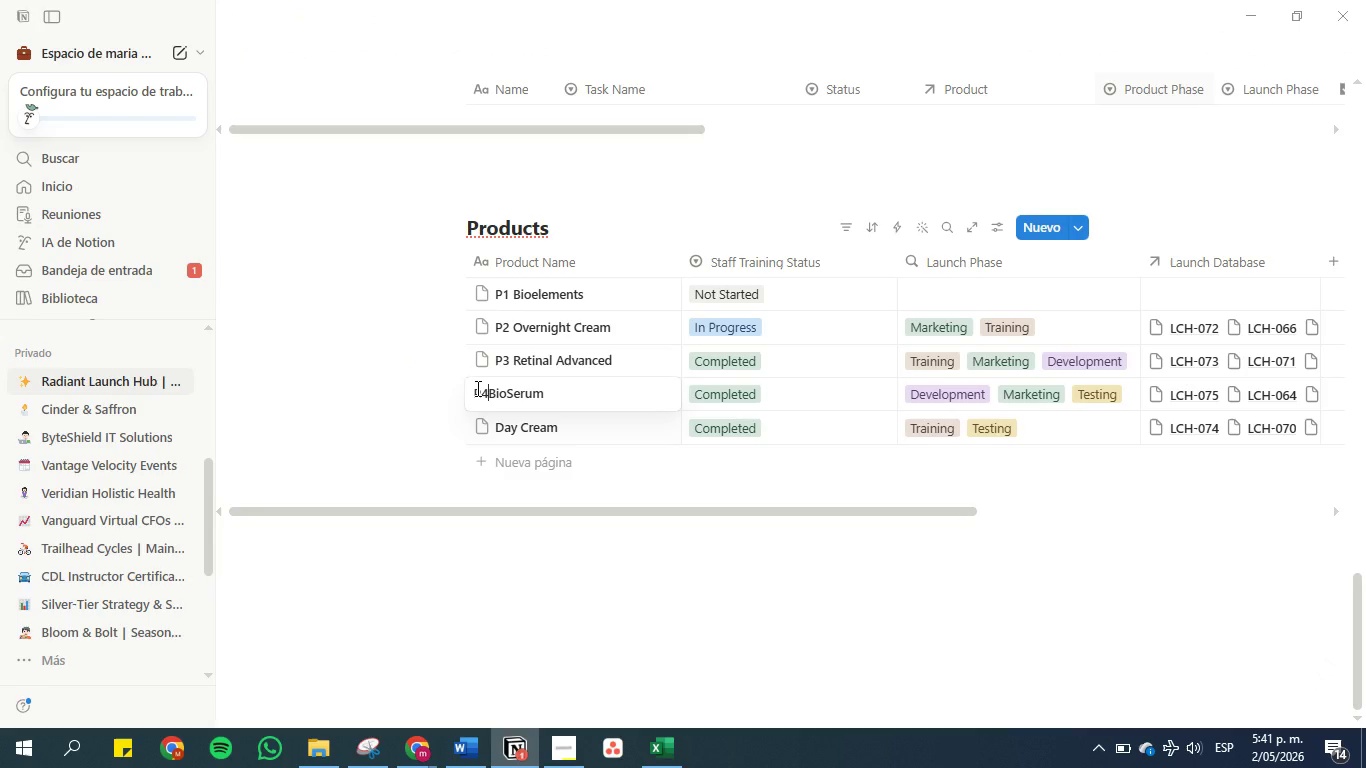 
key(Enter)
 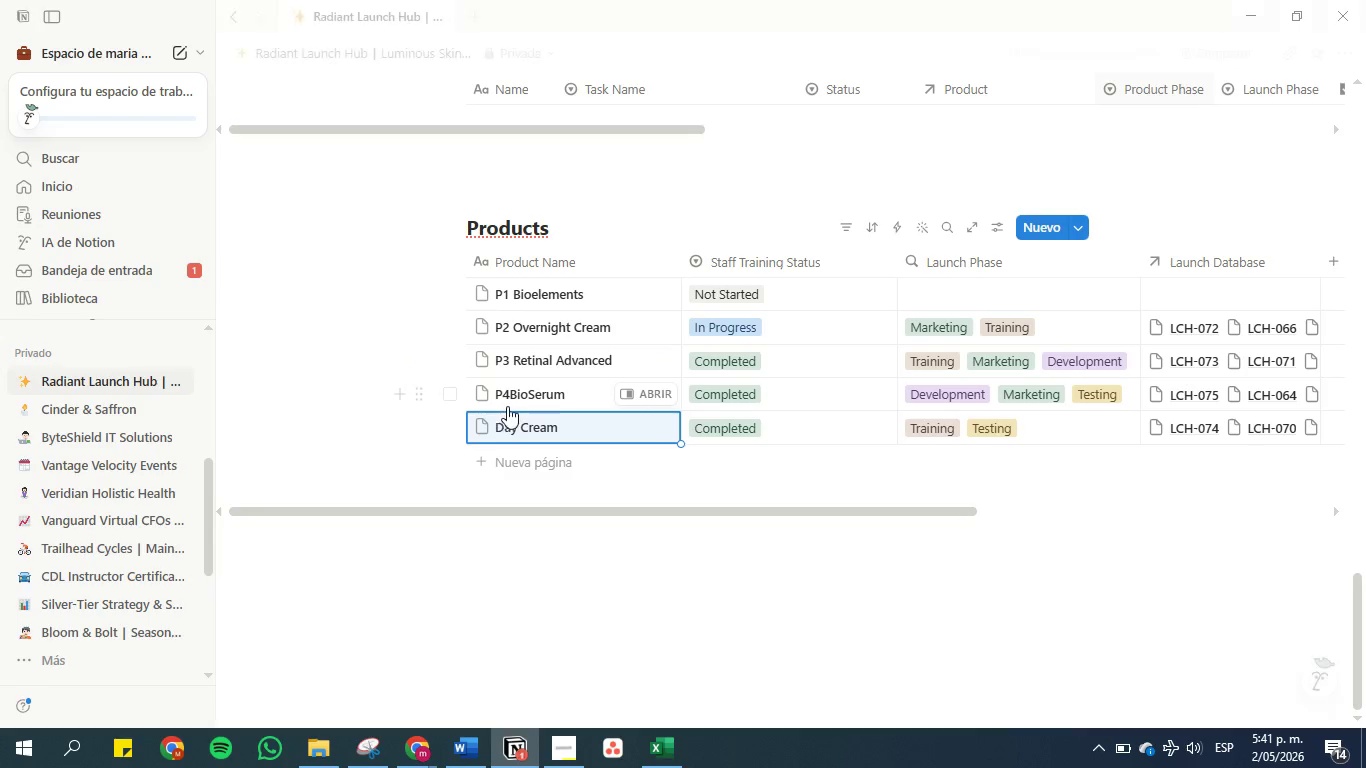 
left_click([515, 401])
 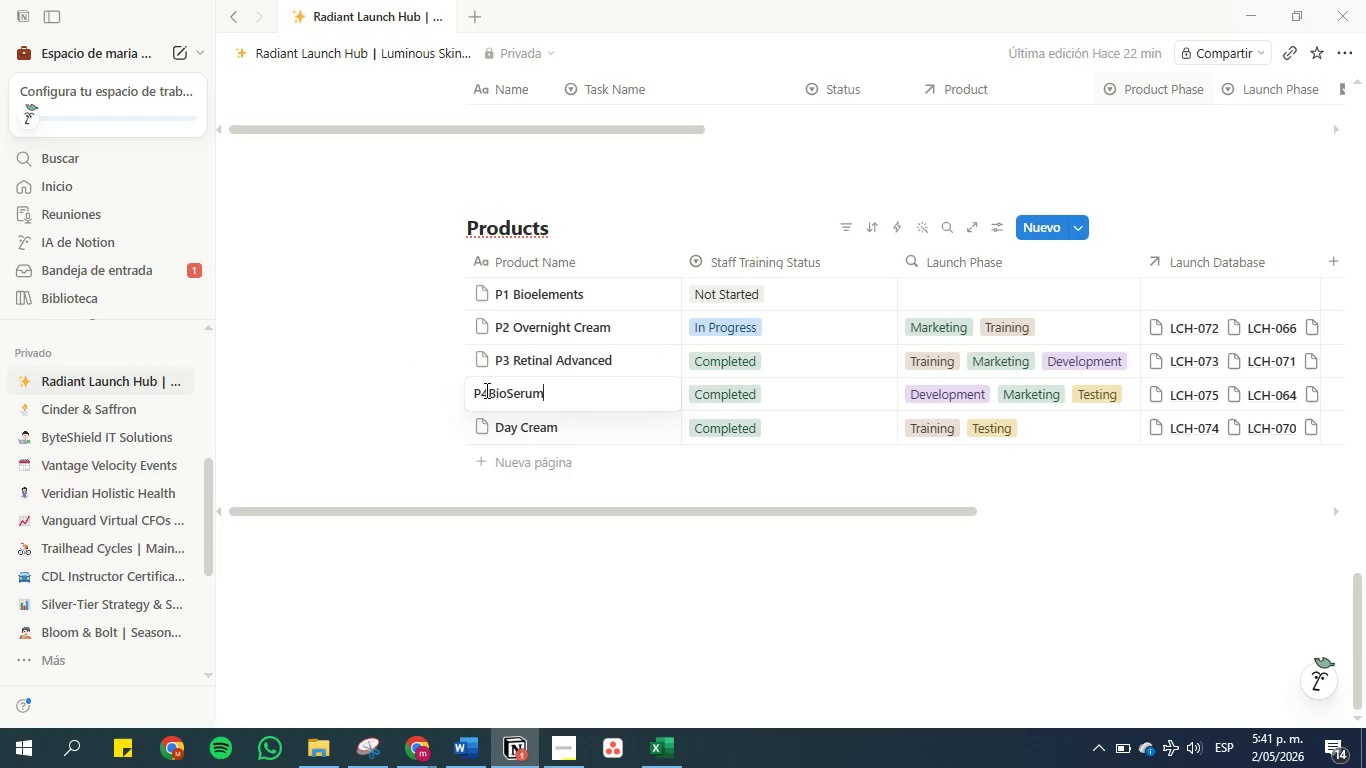 
left_click([489, 391])
 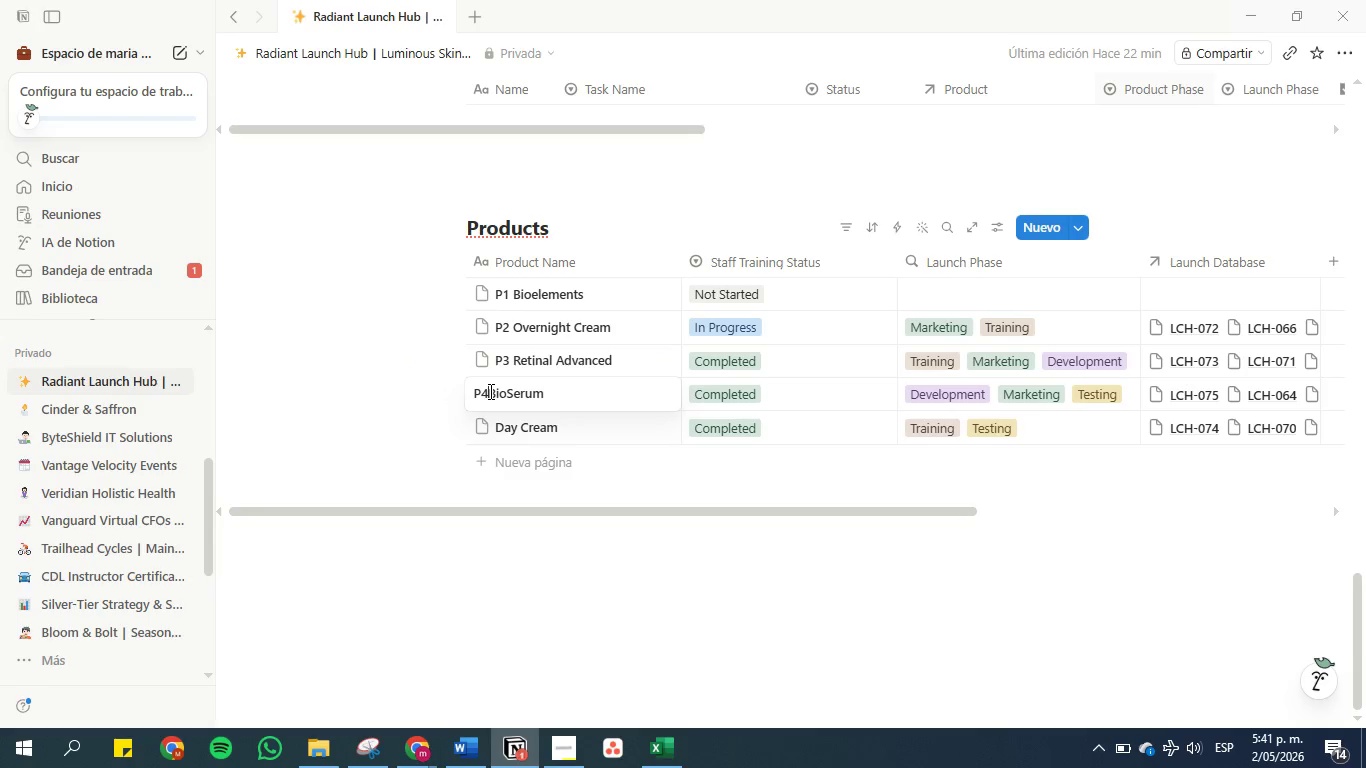 
key(Space)
 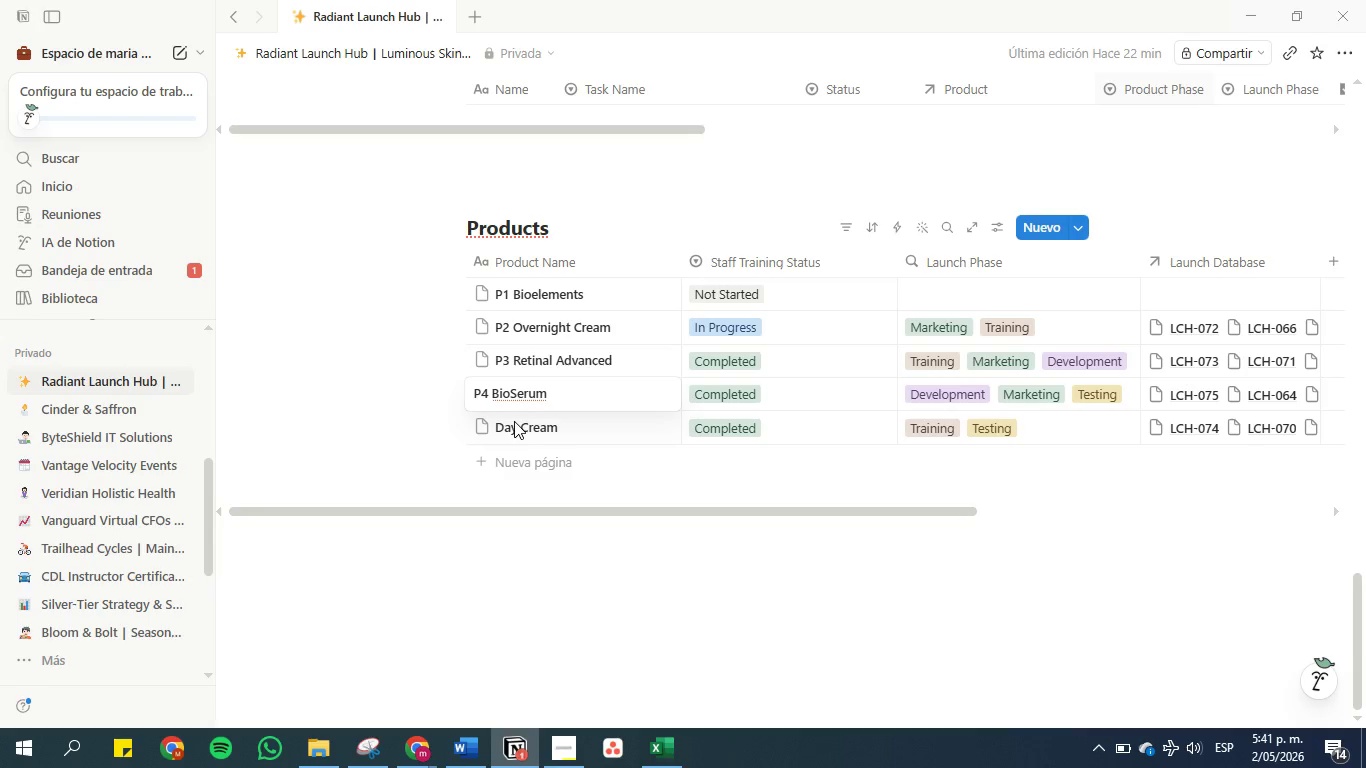 
double_click([521, 425])
 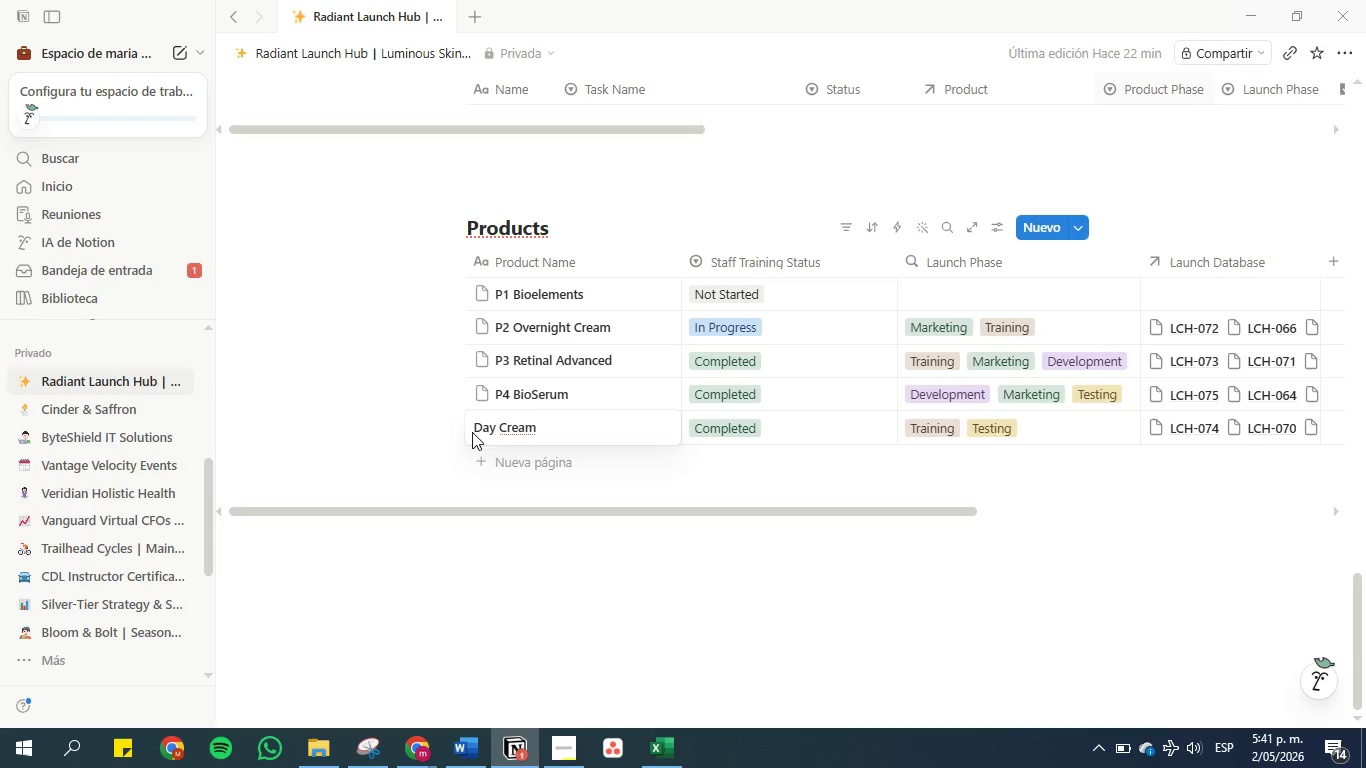 
left_click([476, 428])
 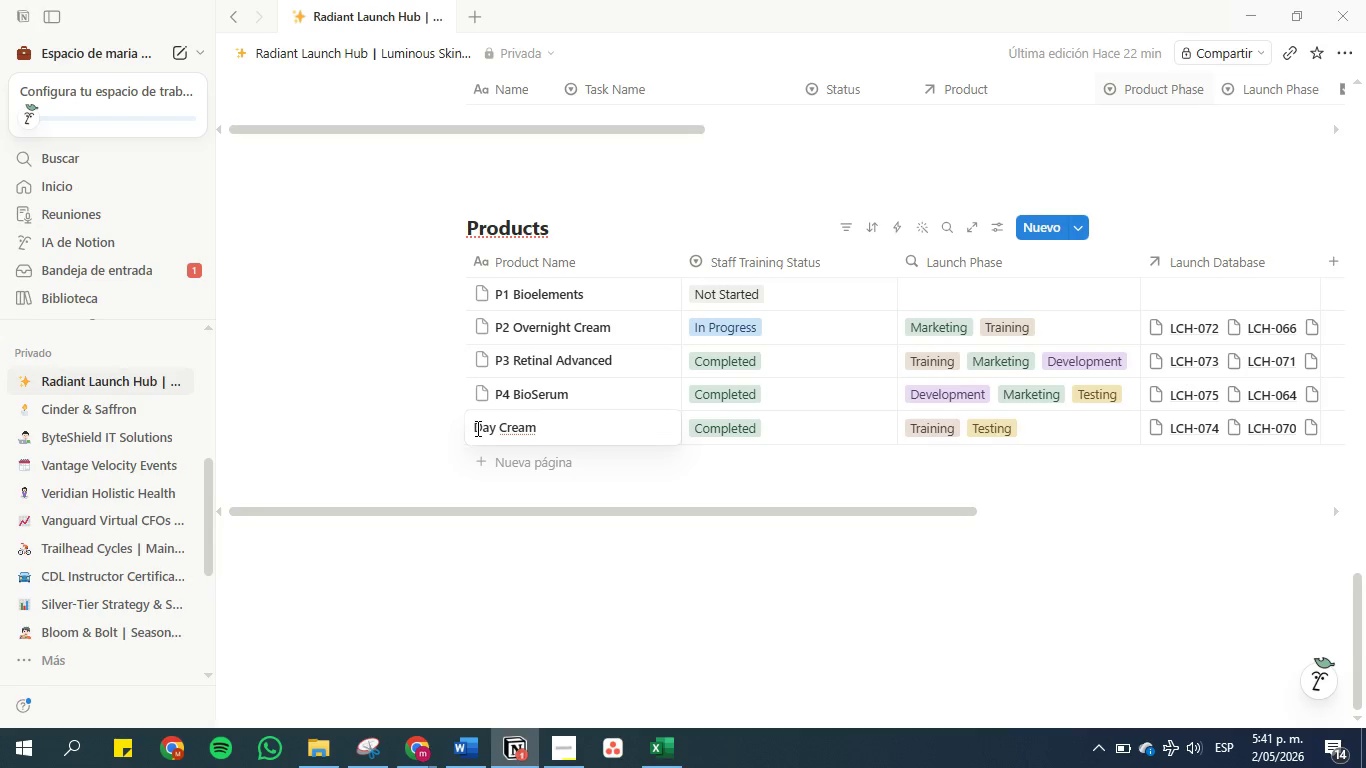 
type(P5 )
 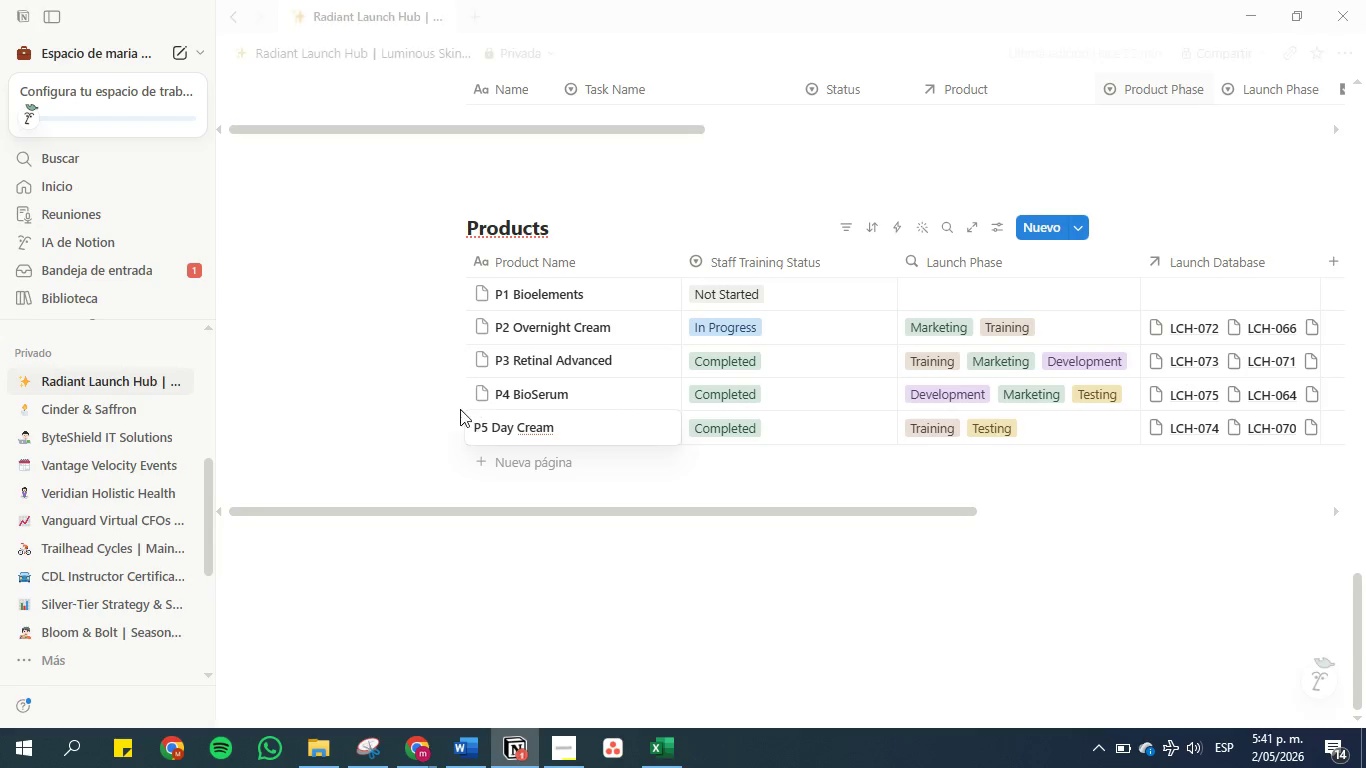 
left_click([393, 367])
 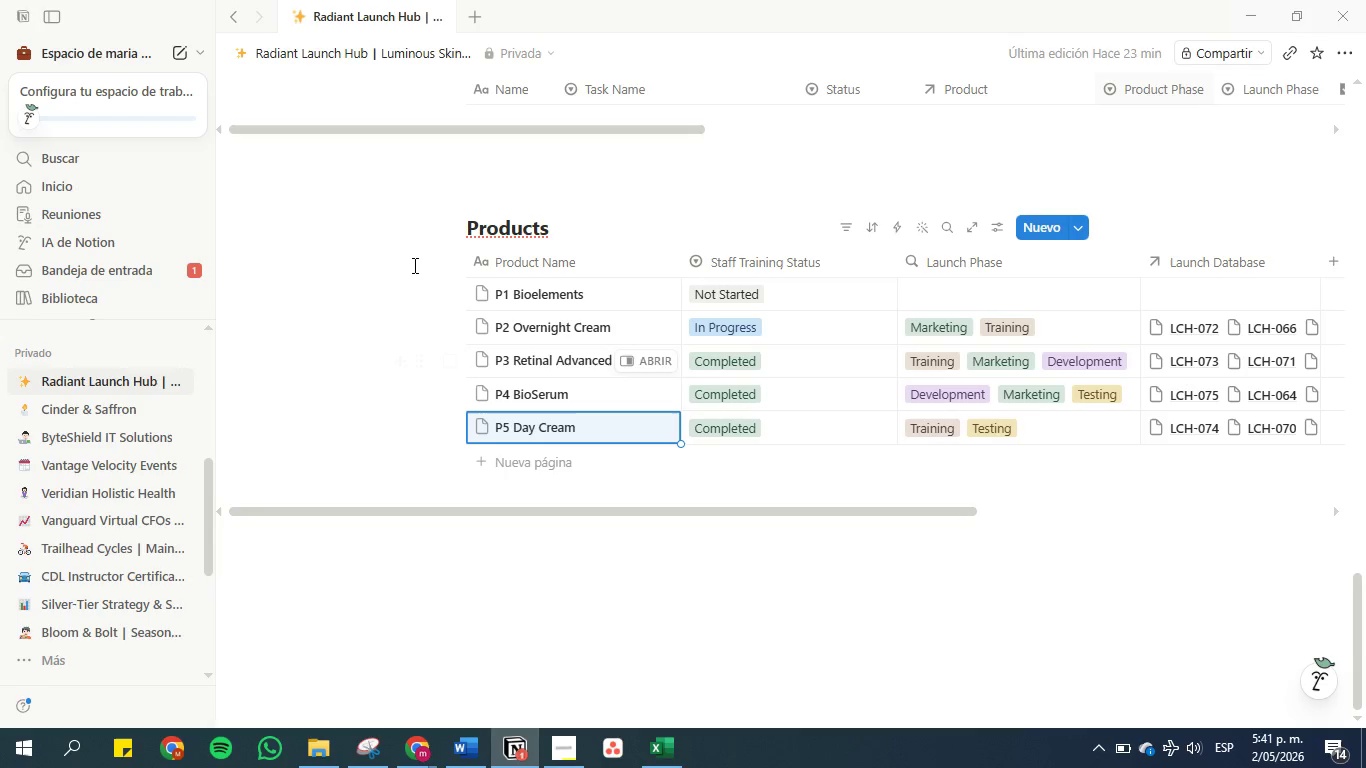 
scroll: coordinate [417, 265], scroll_direction: up, amount: 16.0
 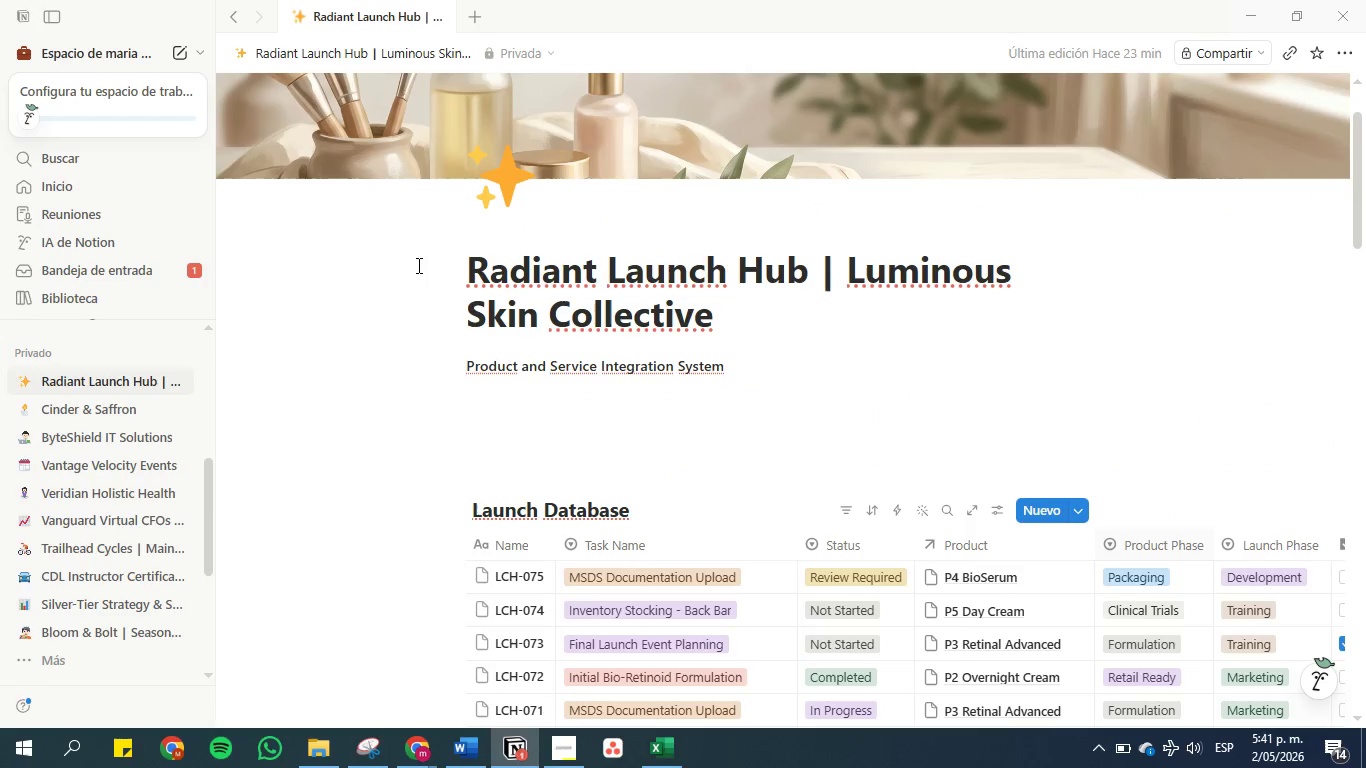 
scroll: coordinate [858, 338], scroll_direction: down, amount: 23.0
 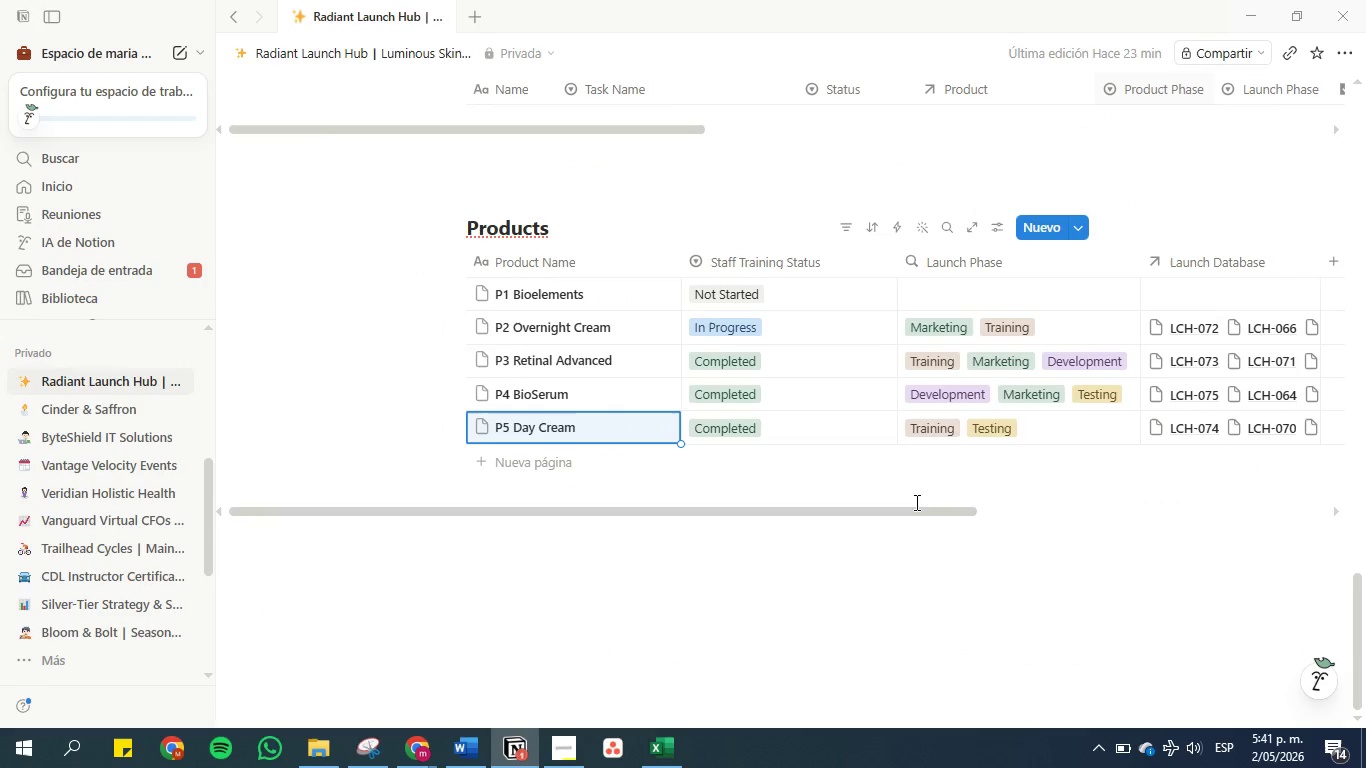 
left_click_drag(start_coordinate=[915, 510], to_coordinate=[686, 429])
 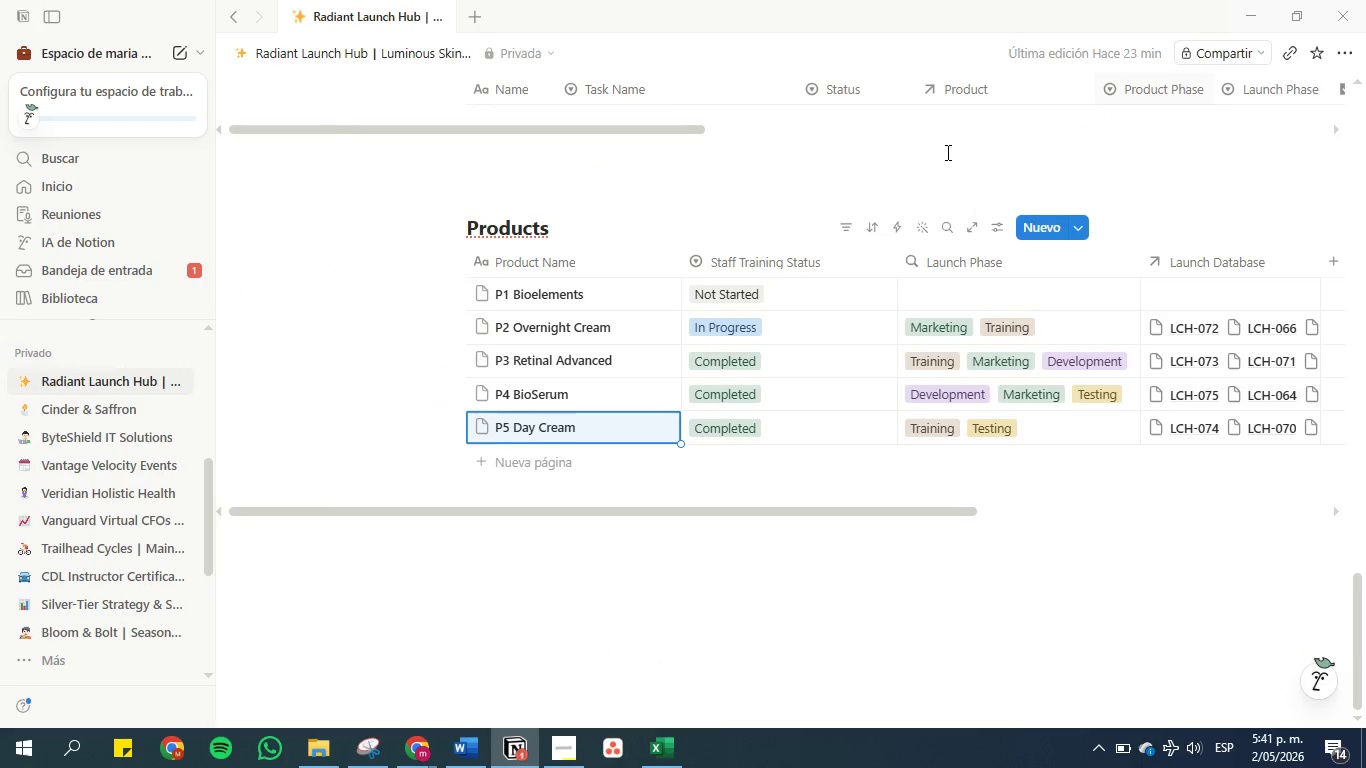 
scroll: coordinate [696, 272], scroll_direction: up, amount: 3.0
 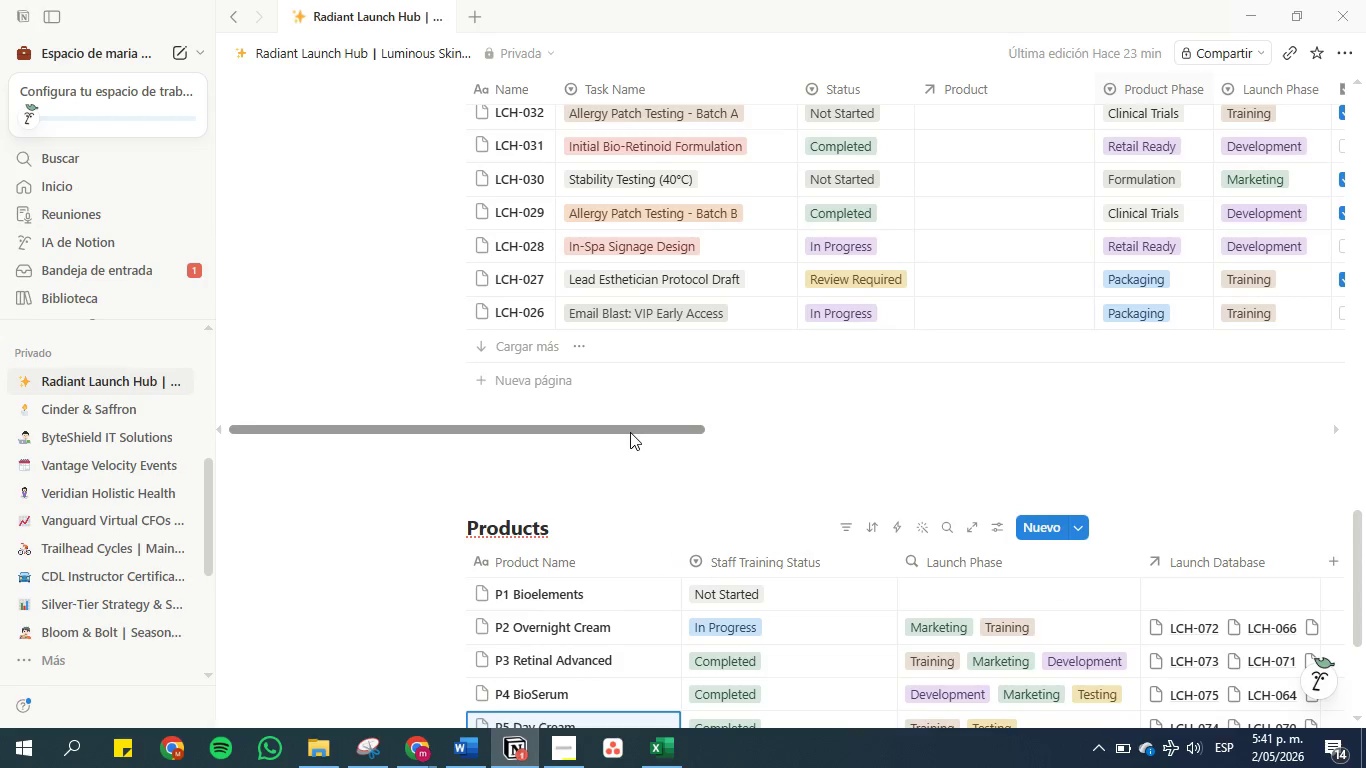 
left_click_drag(start_coordinate=[630, 432], to_coordinate=[1052, 429])
 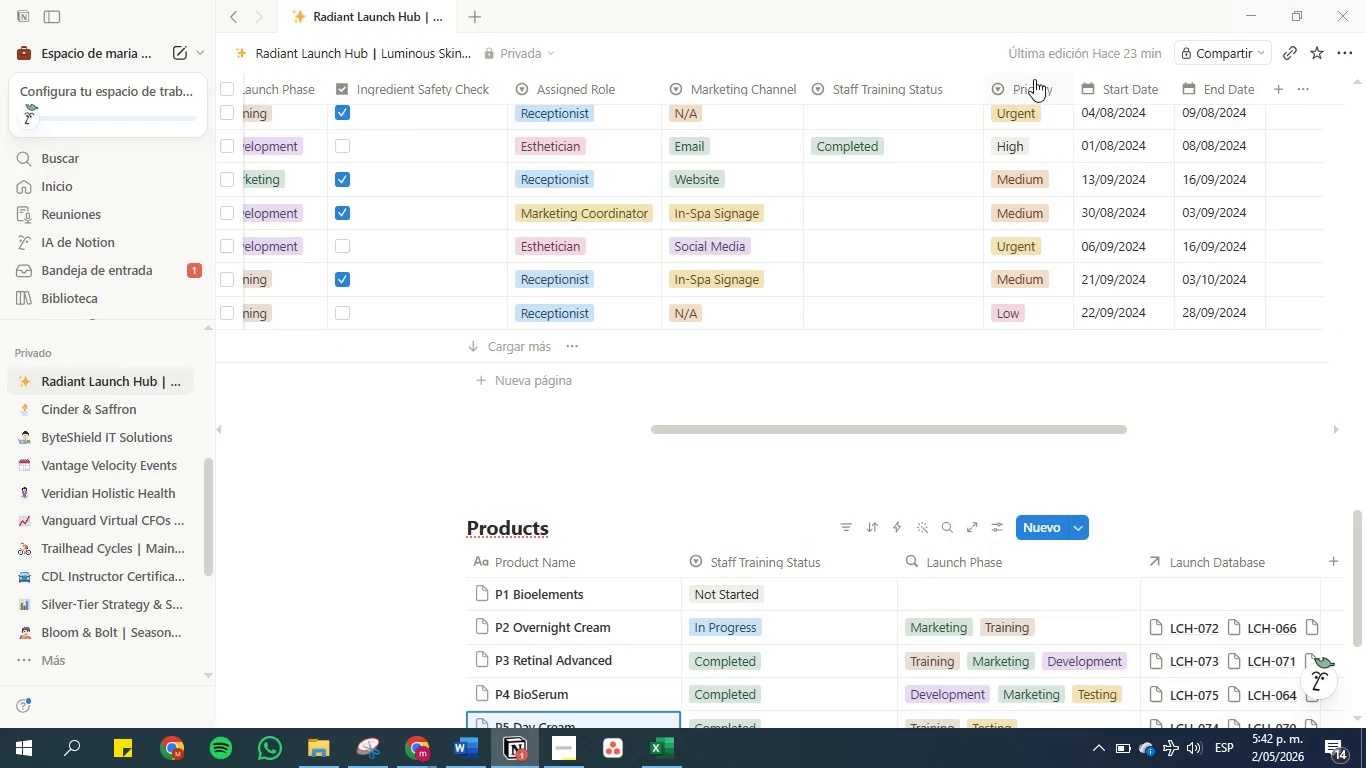 
left_click_drag(start_coordinate=[1026, 81], to_coordinate=[217, 35])
 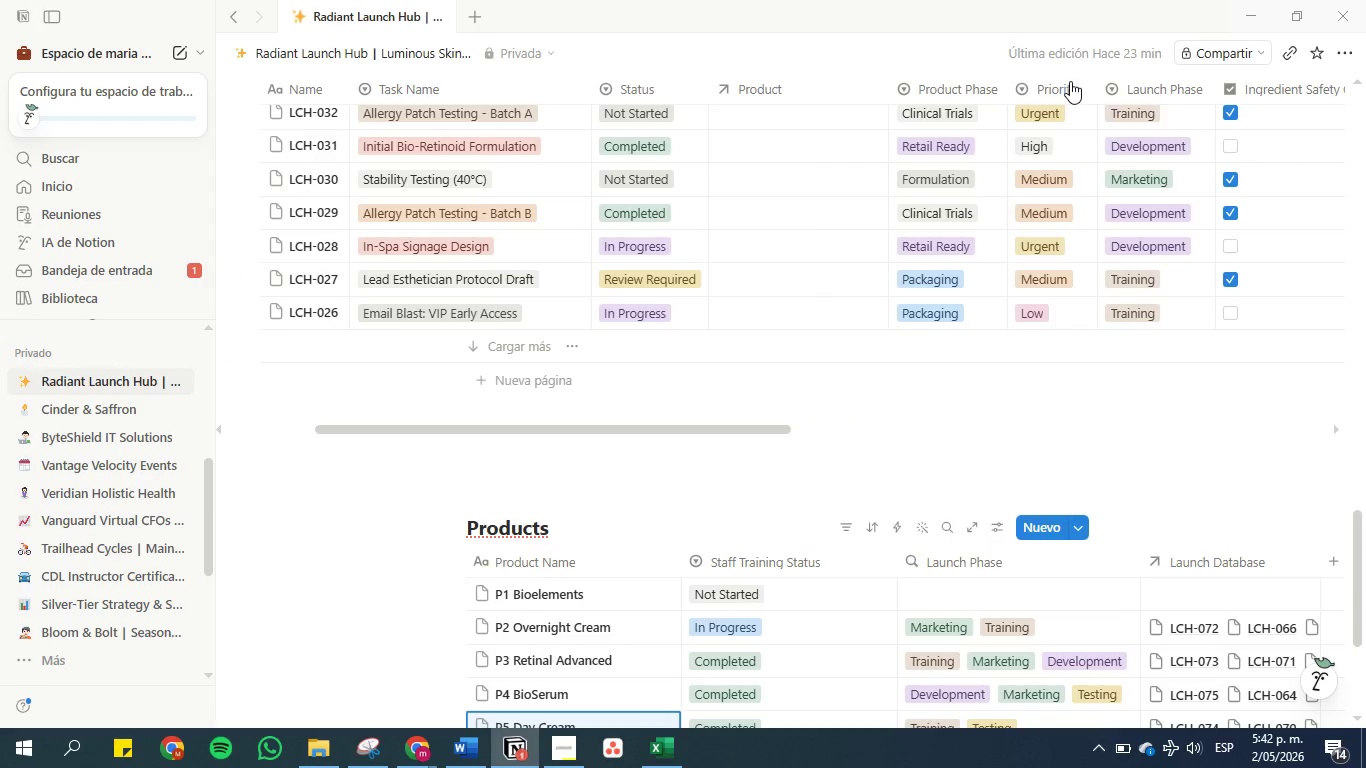 
left_click_drag(start_coordinate=[1063, 81], to_coordinate=[394, 77])
 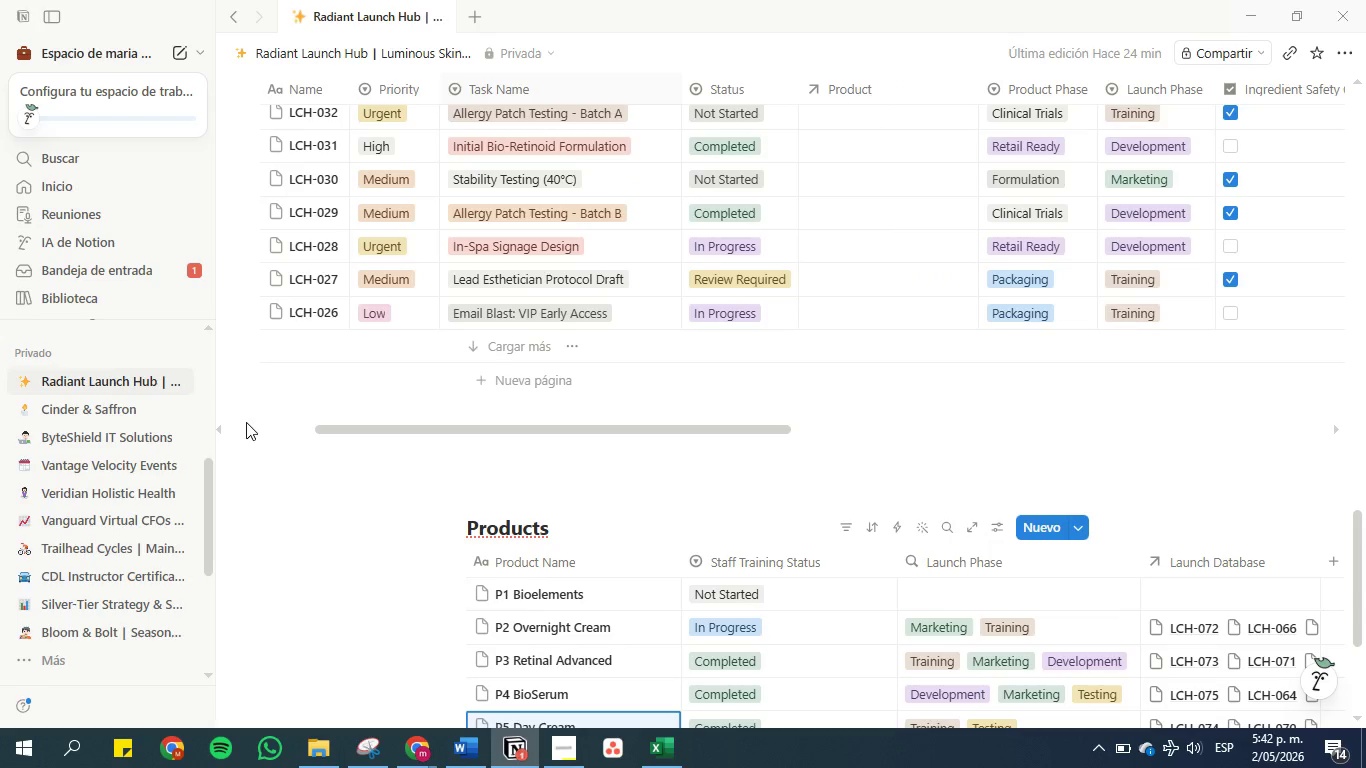 
left_click([249, 406])
 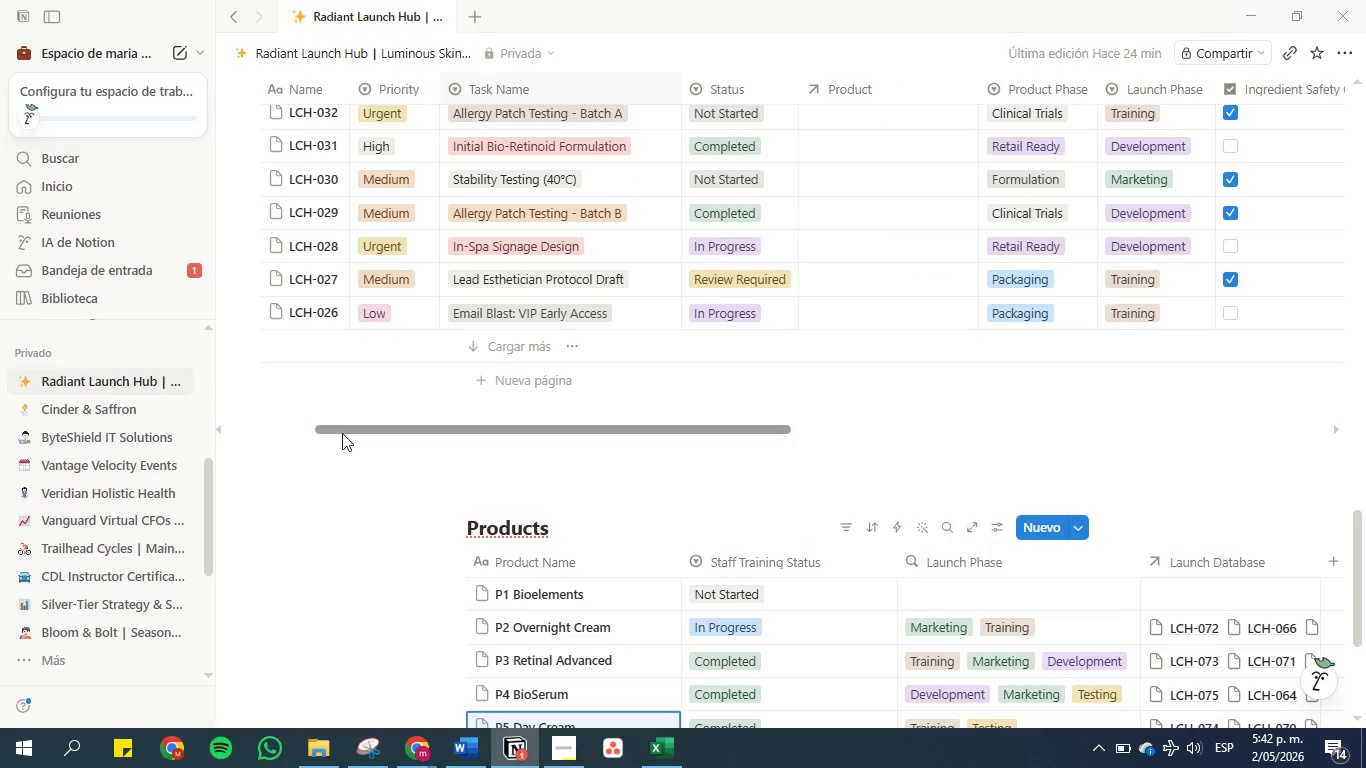 
scroll: coordinate [351, 442], scroll_direction: down, amount: 3.0
 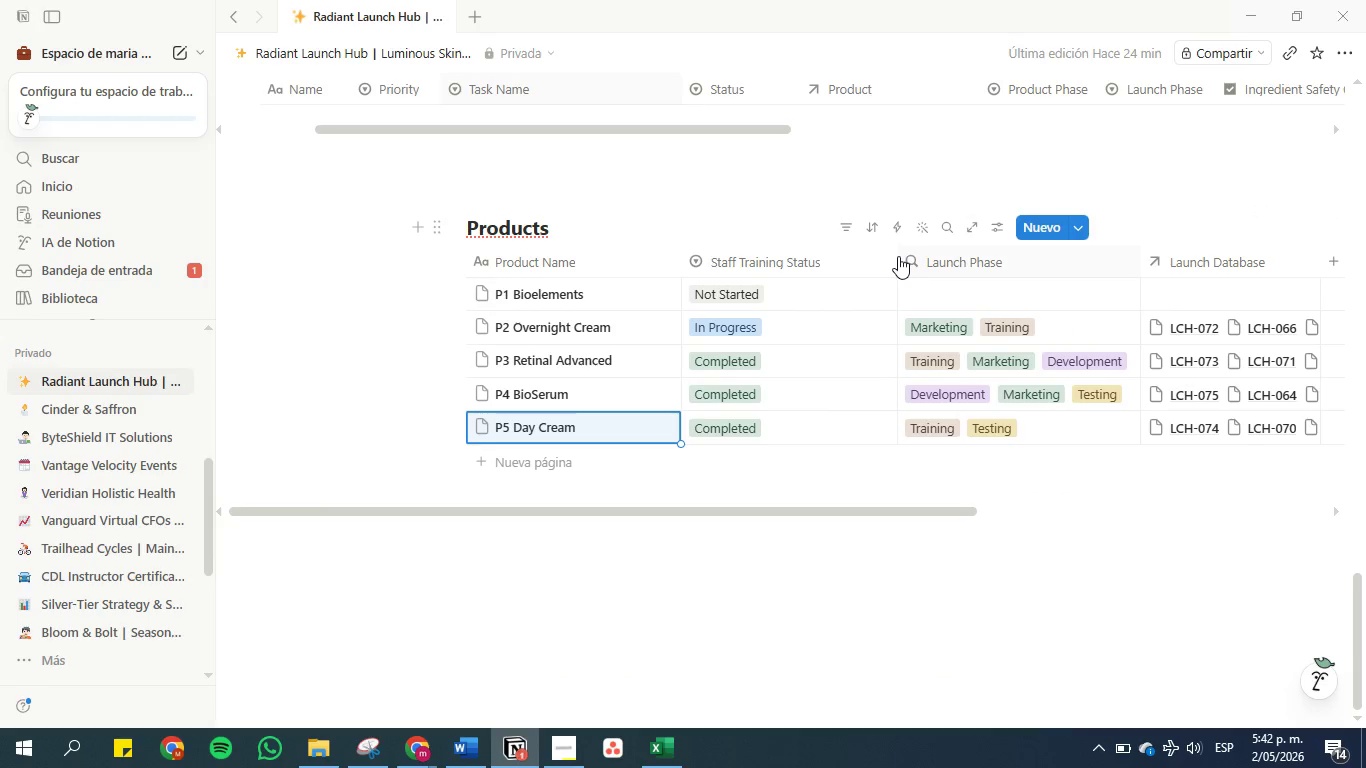 
left_click_drag(start_coordinate=[896, 262], to_coordinate=[837, 268])
 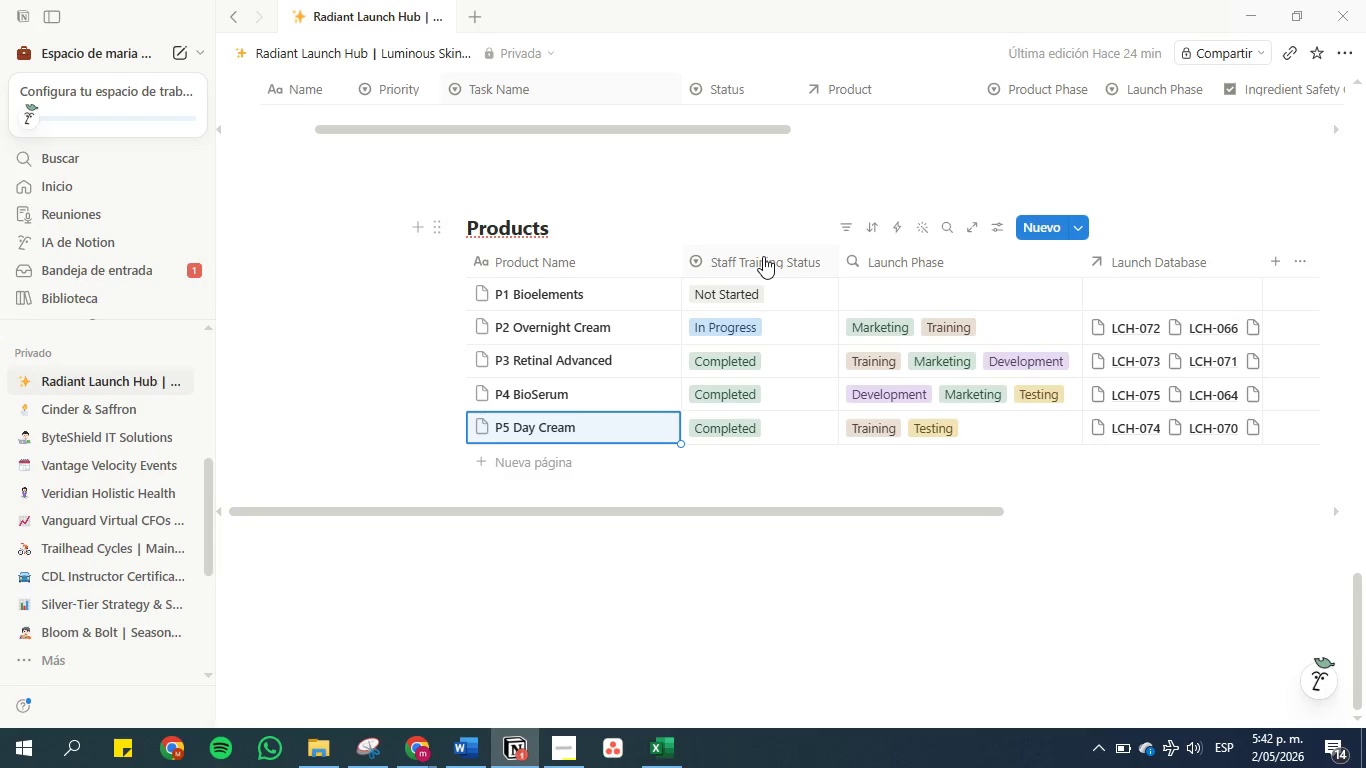 
left_click([763, 256])
 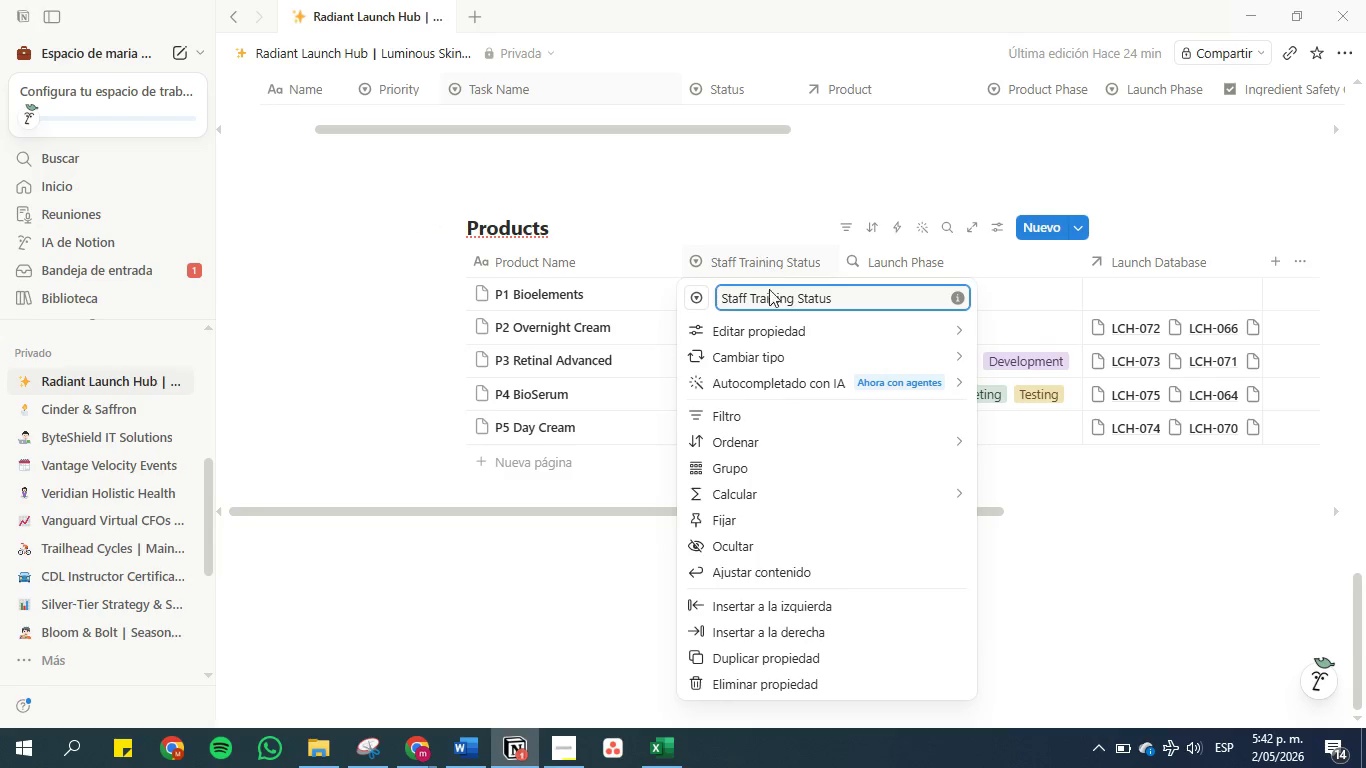 
mouse_move([807, 340])
 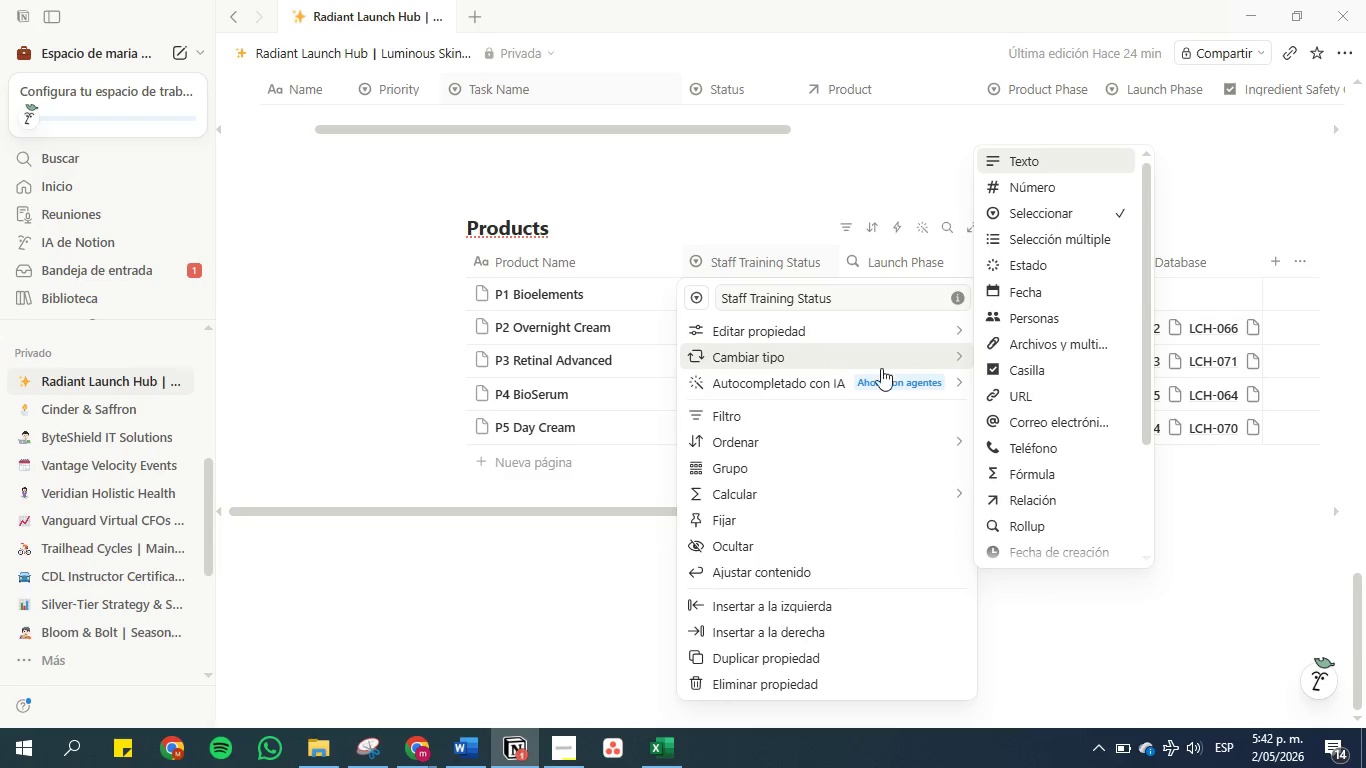 
left_click_drag(start_coordinate=[1007, 368], to_coordinate=[1027, 373])
 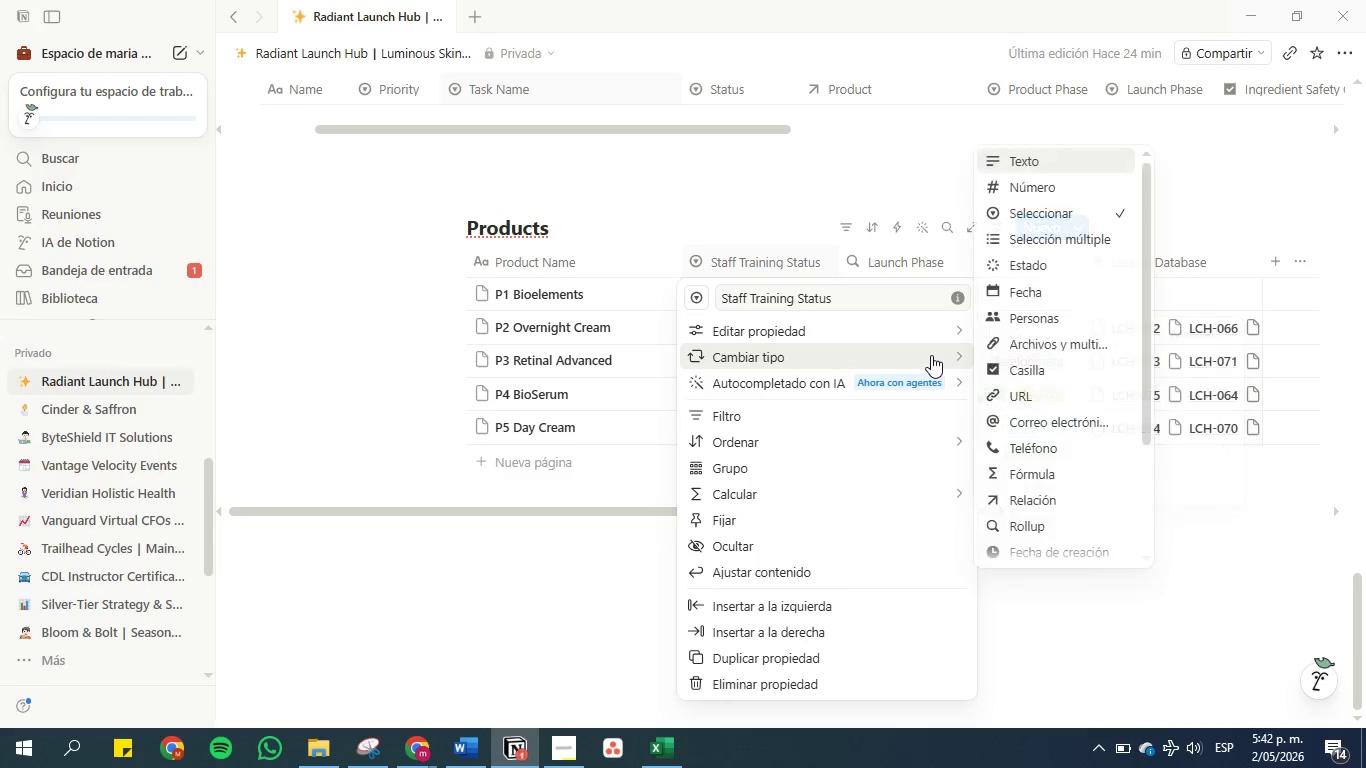 
wait(5.78)
 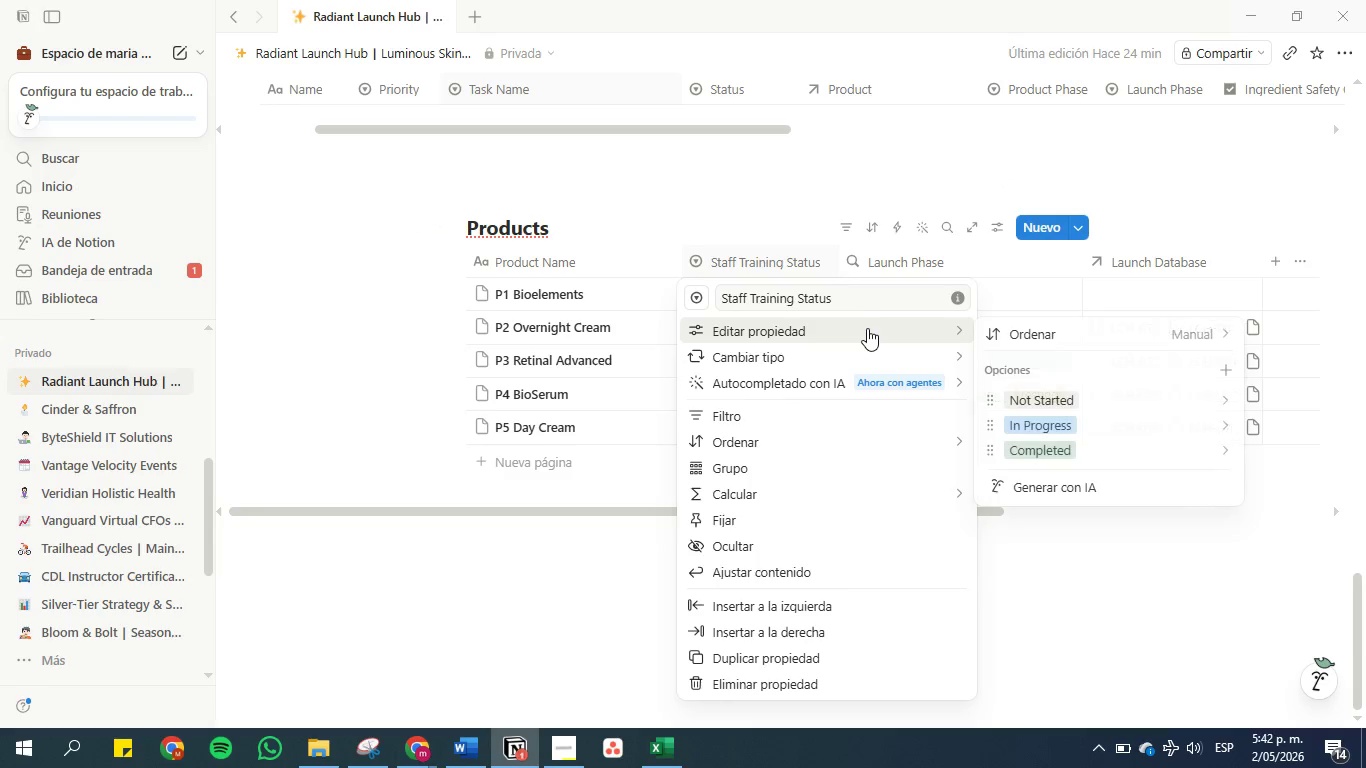 
left_click([1050, 523])
 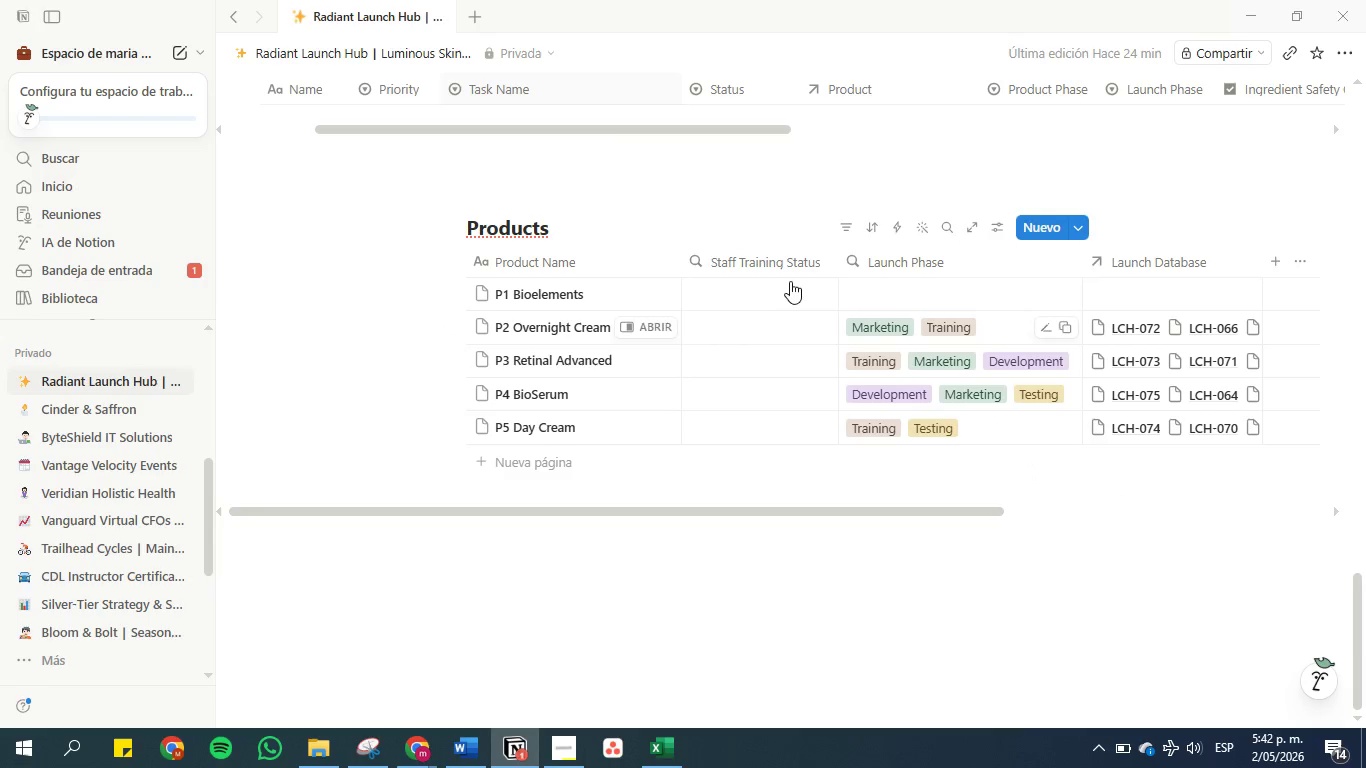 
left_click([775, 261])
 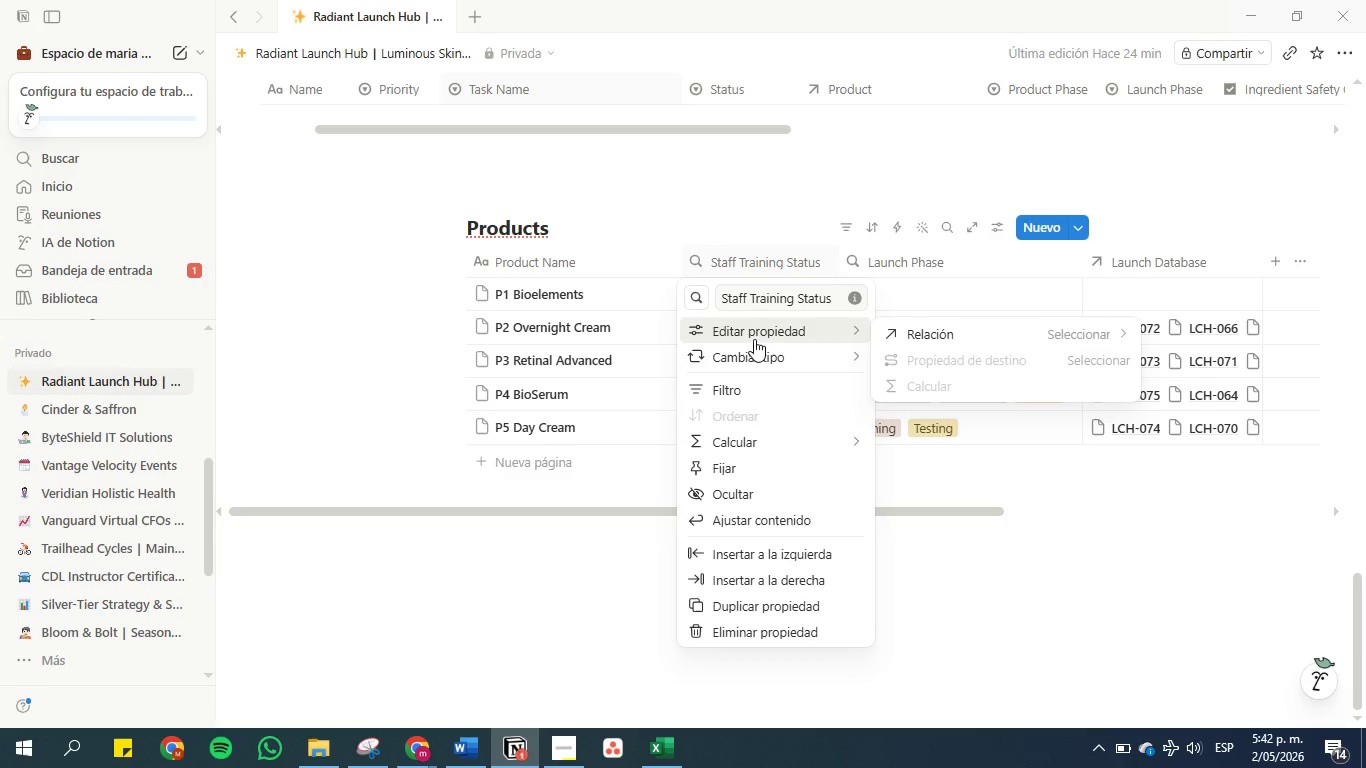 
left_click([1008, 328])
 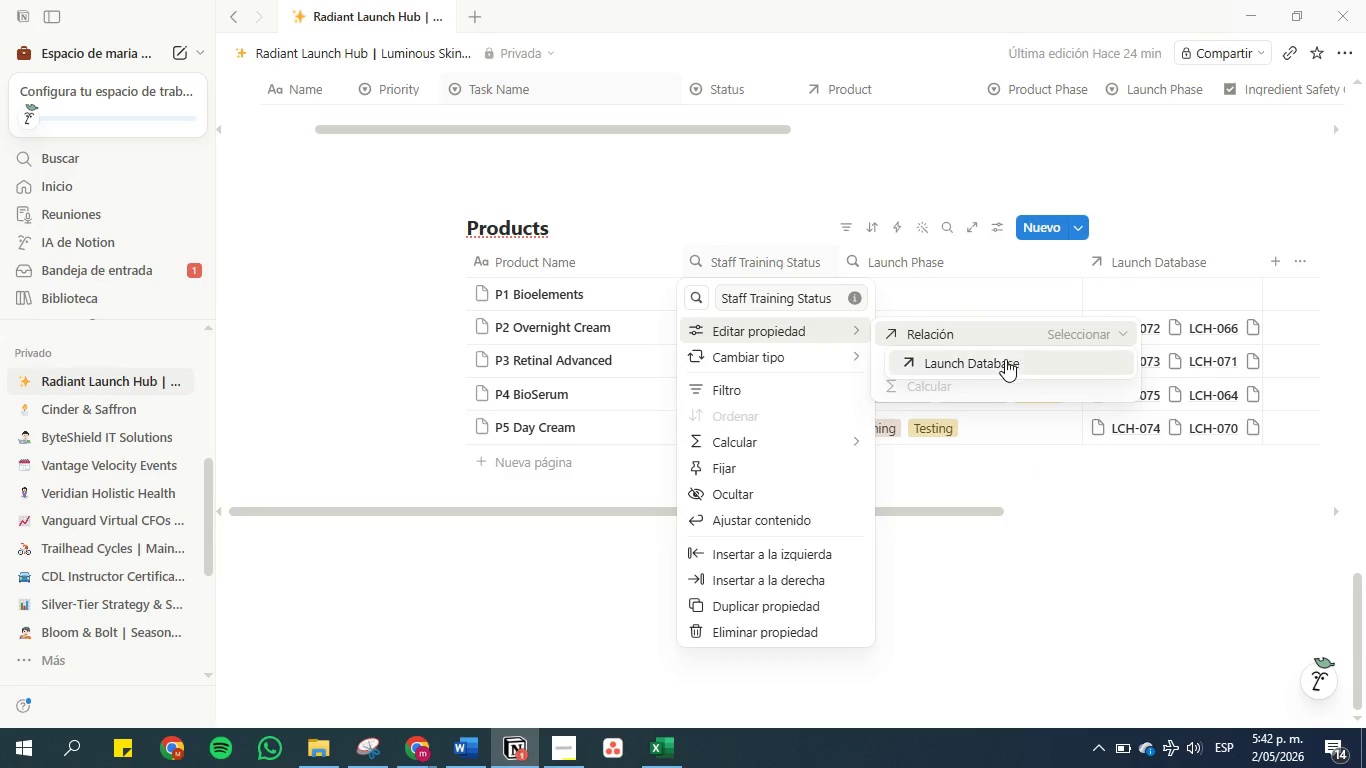 
left_click([1004, 363])
 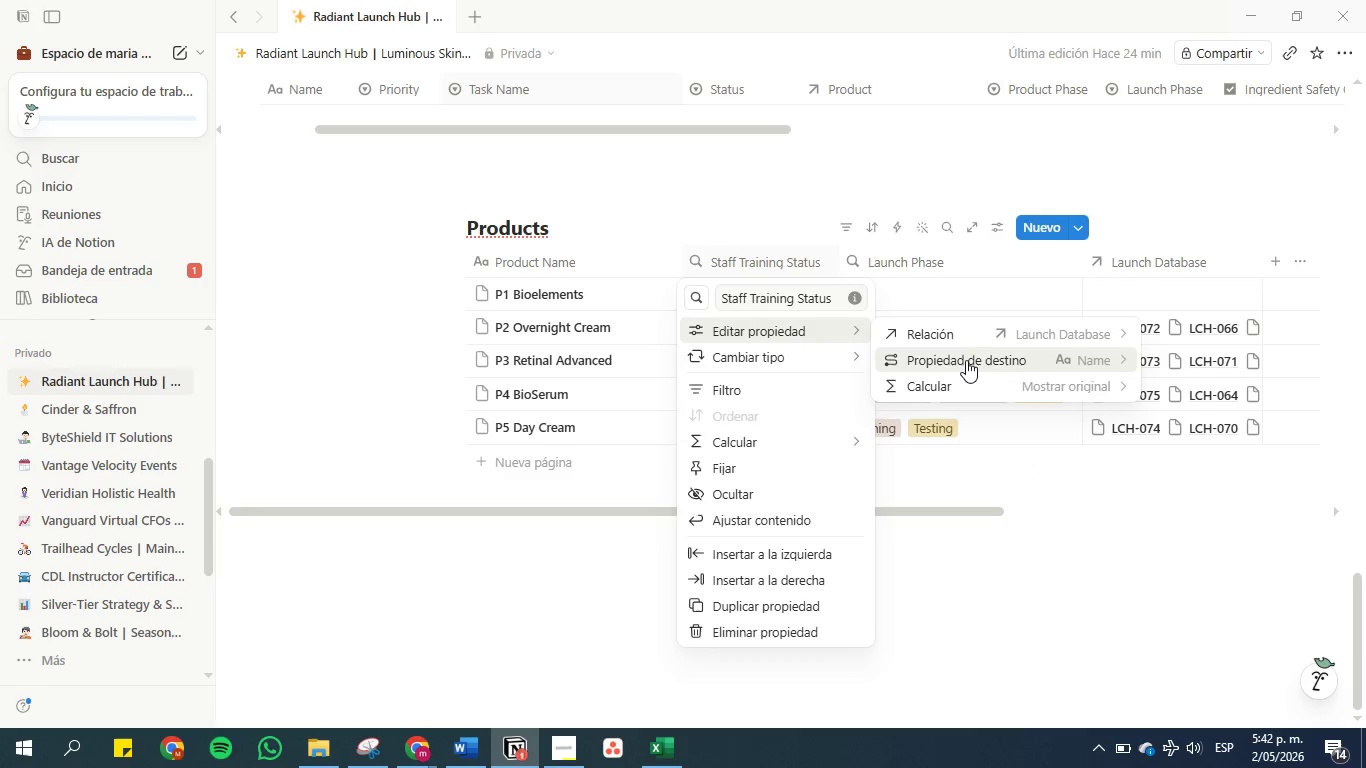 
left_click([966, 360])
 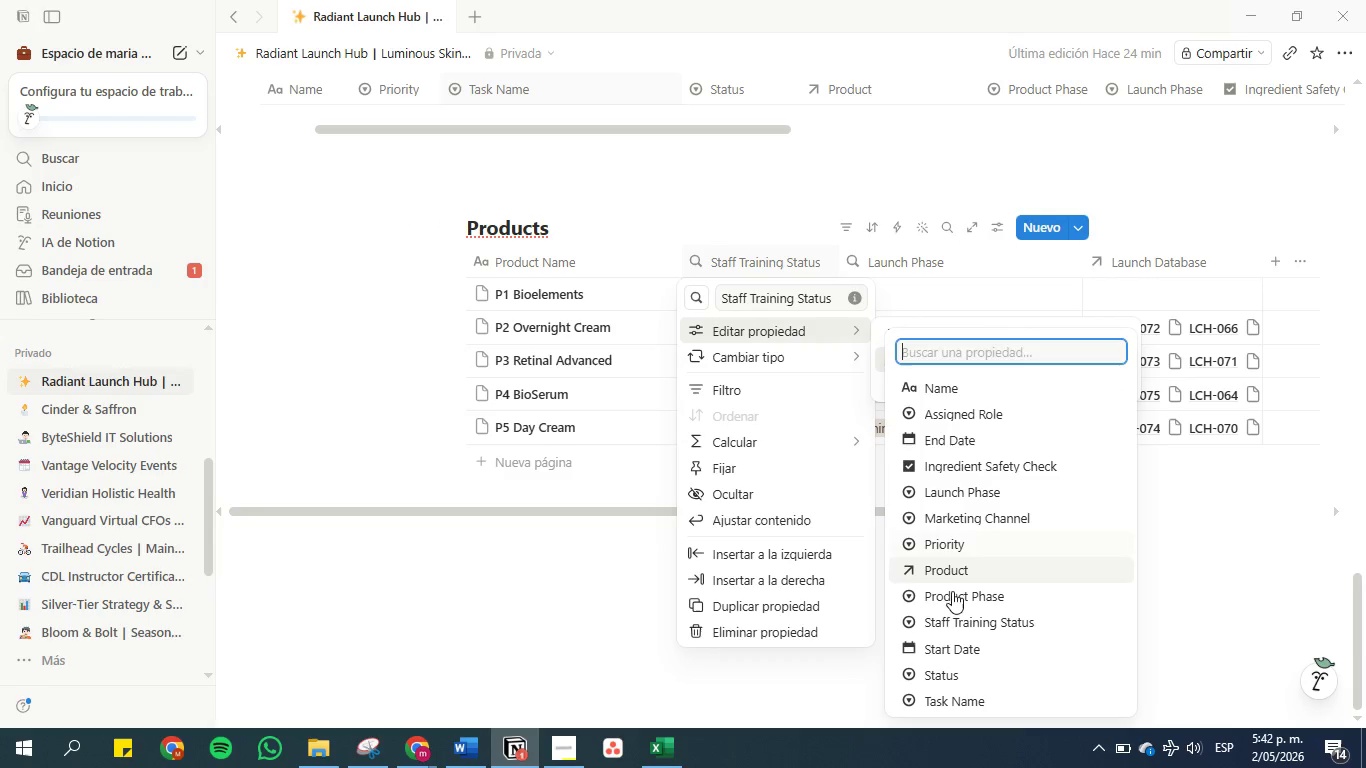 
left_click([962, 619])
 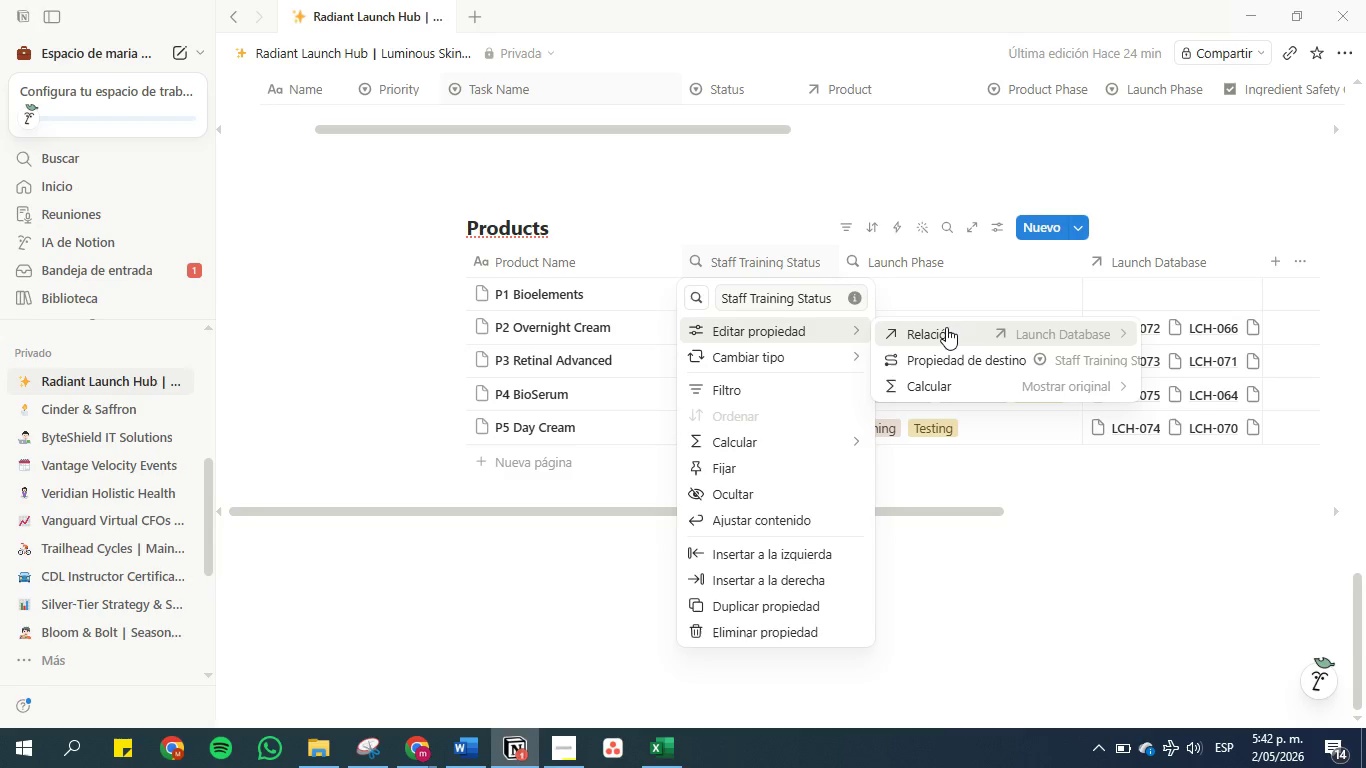 
left_click([959, 379])
 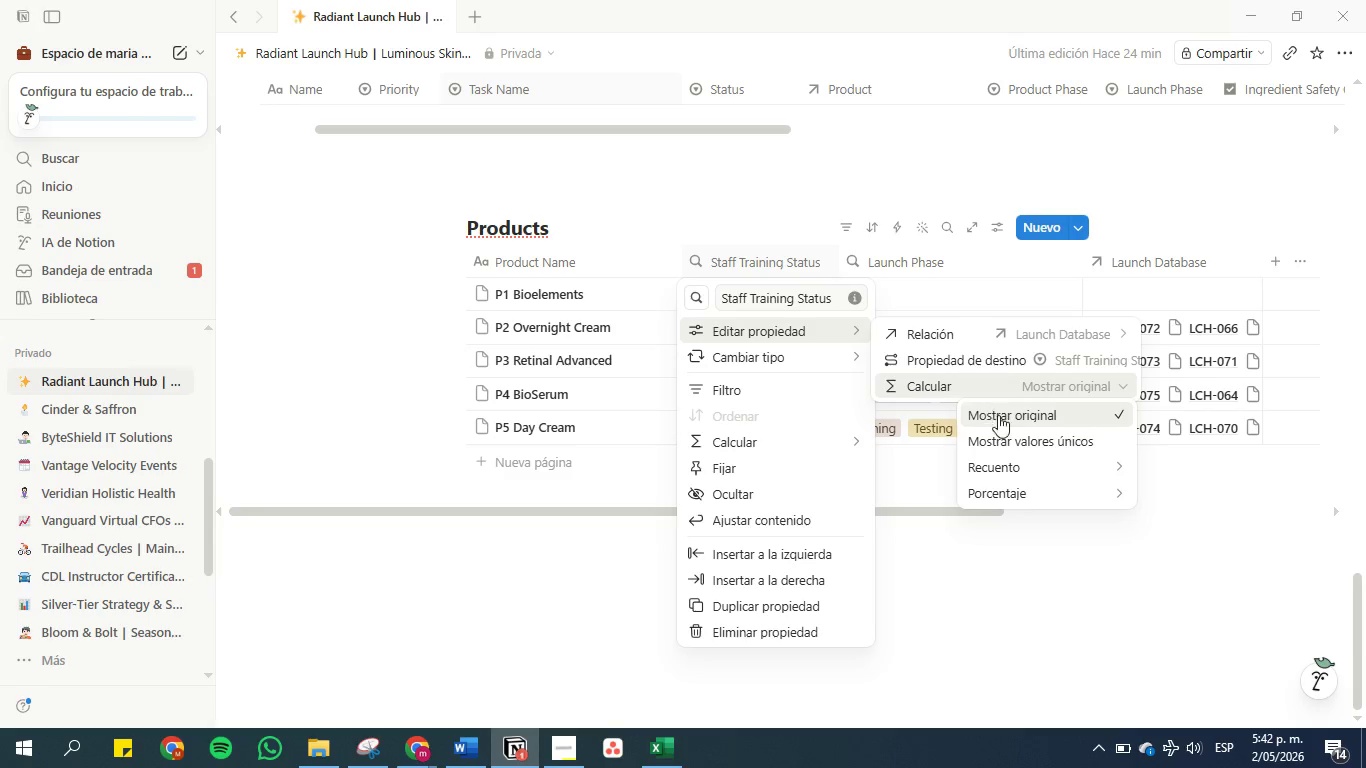 
left_click([1028, 437])
 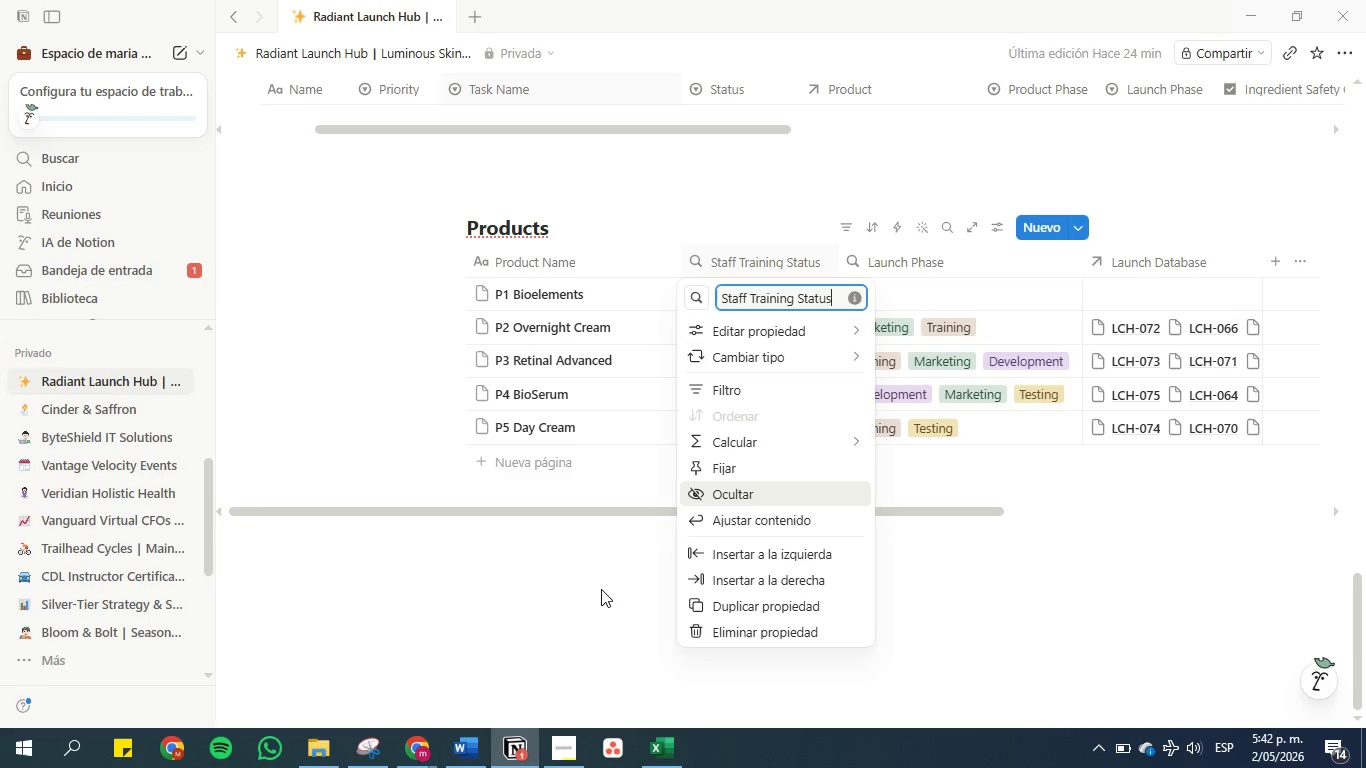 
left_click([601, 589])
 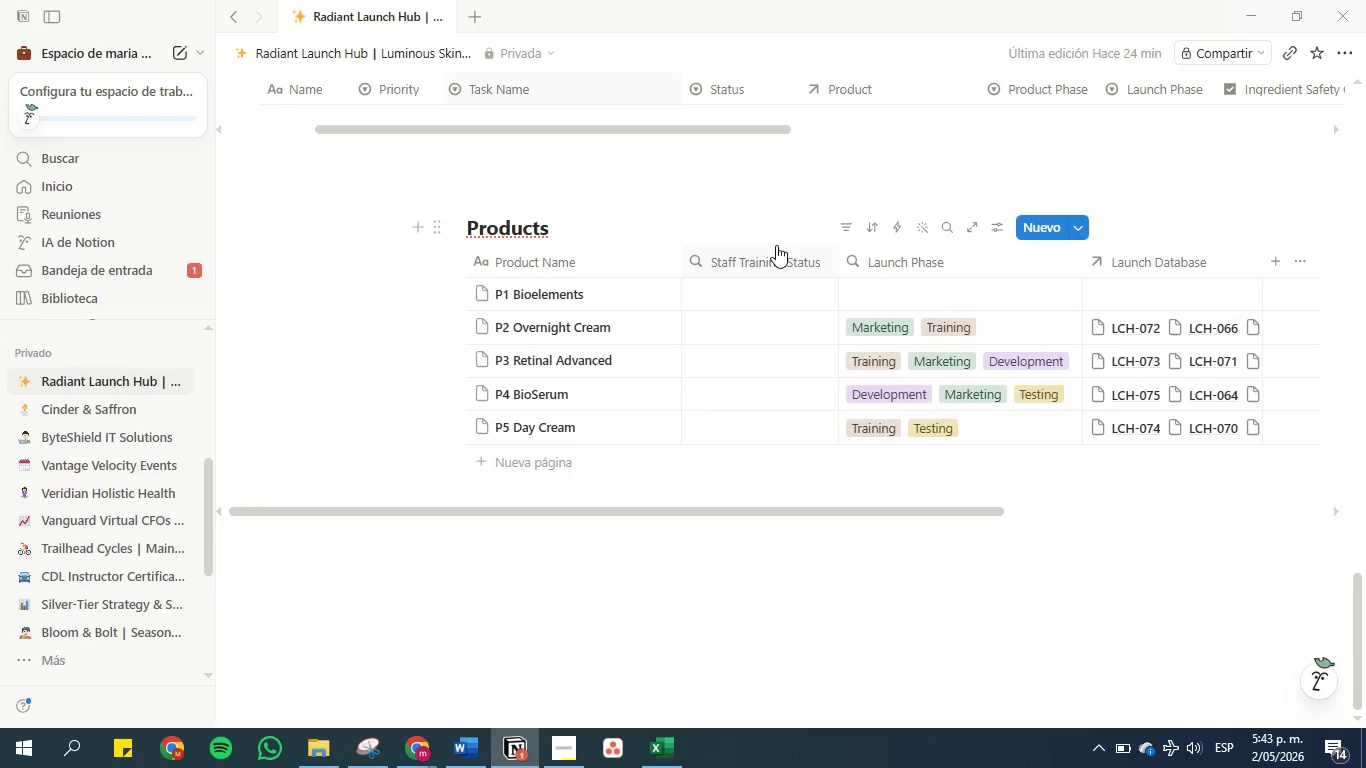 
left_click([776, 245])
 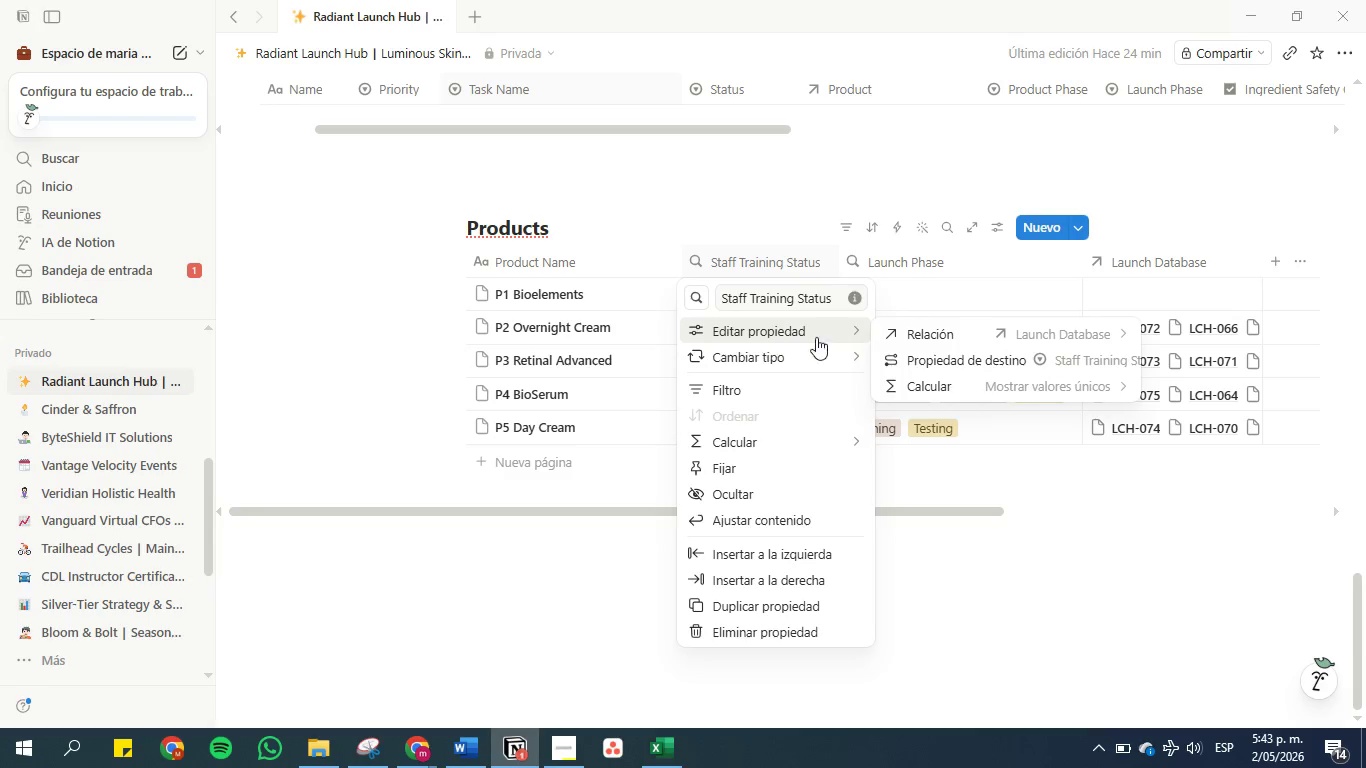 
left_click([990, 340])
 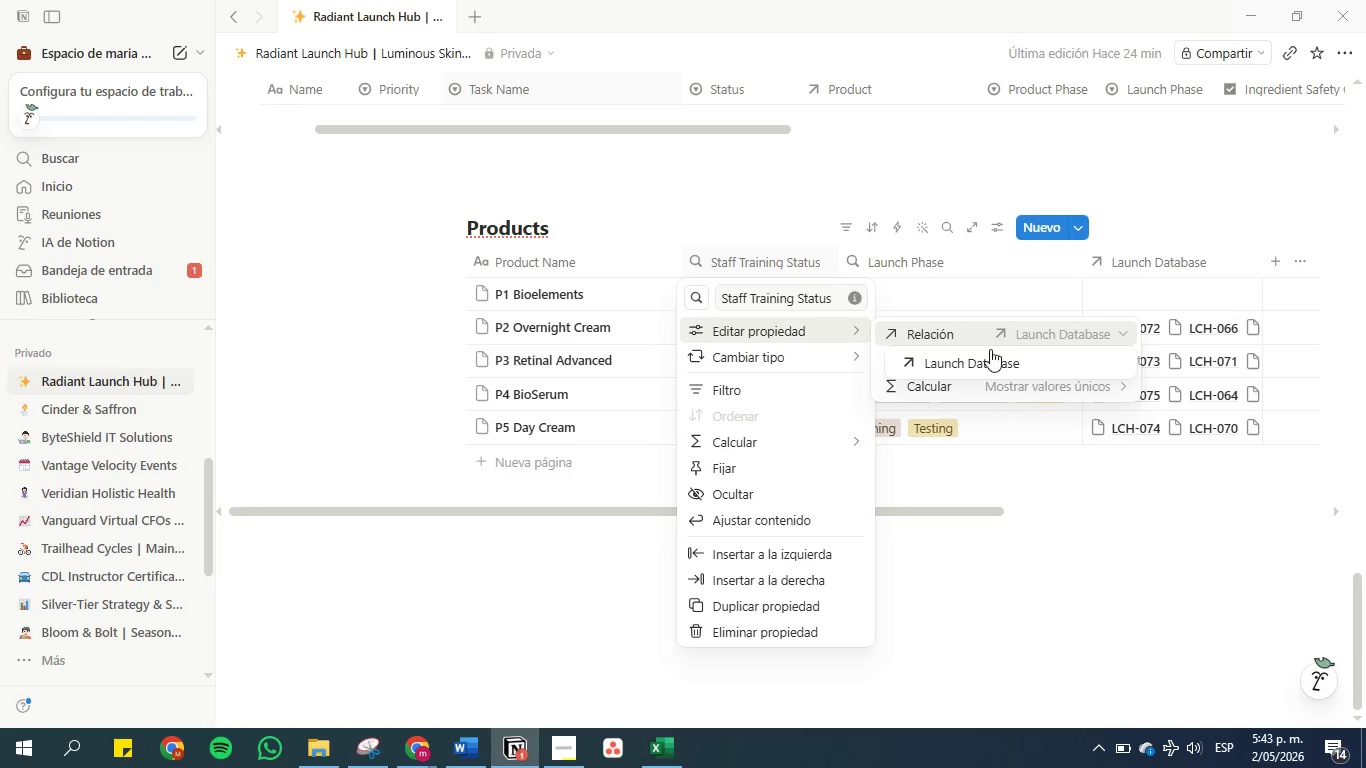 
left_click([990, 349])
 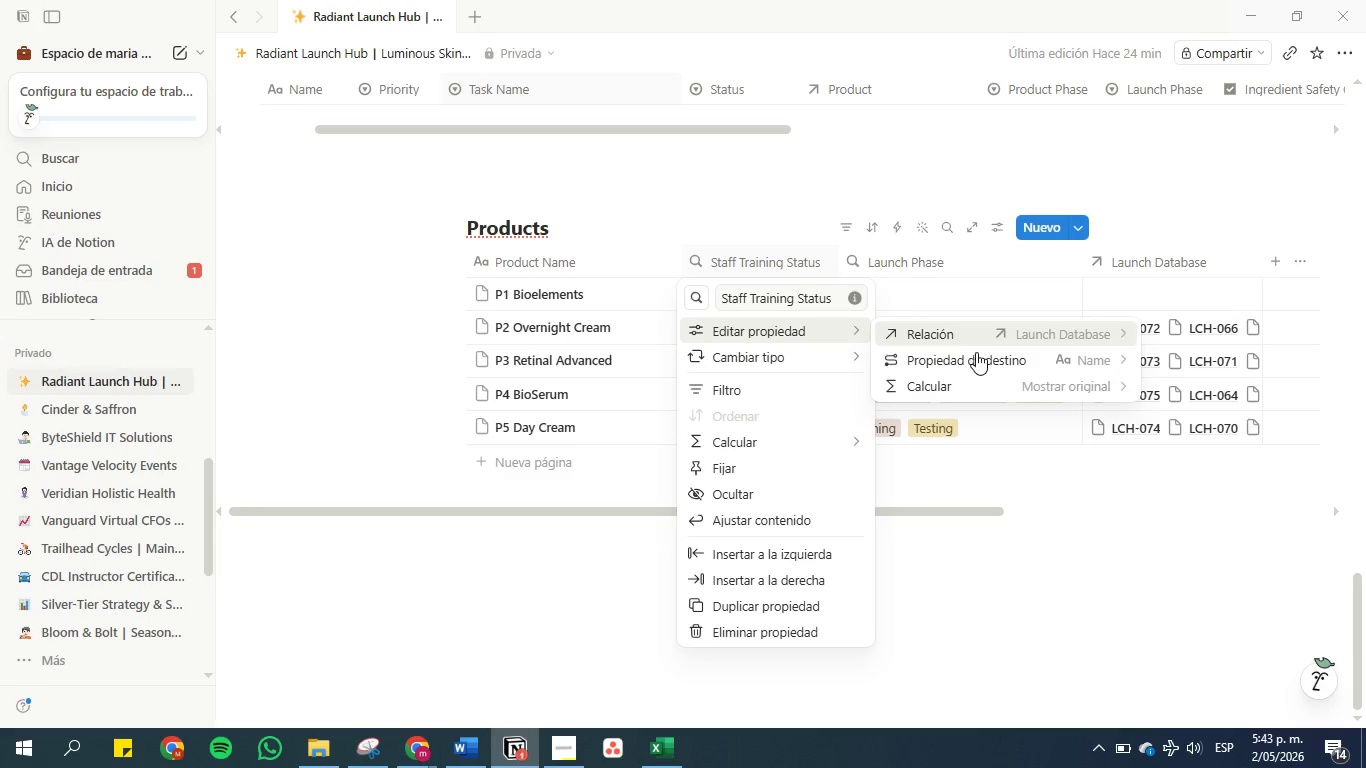 
left_click([976, 356])
 